 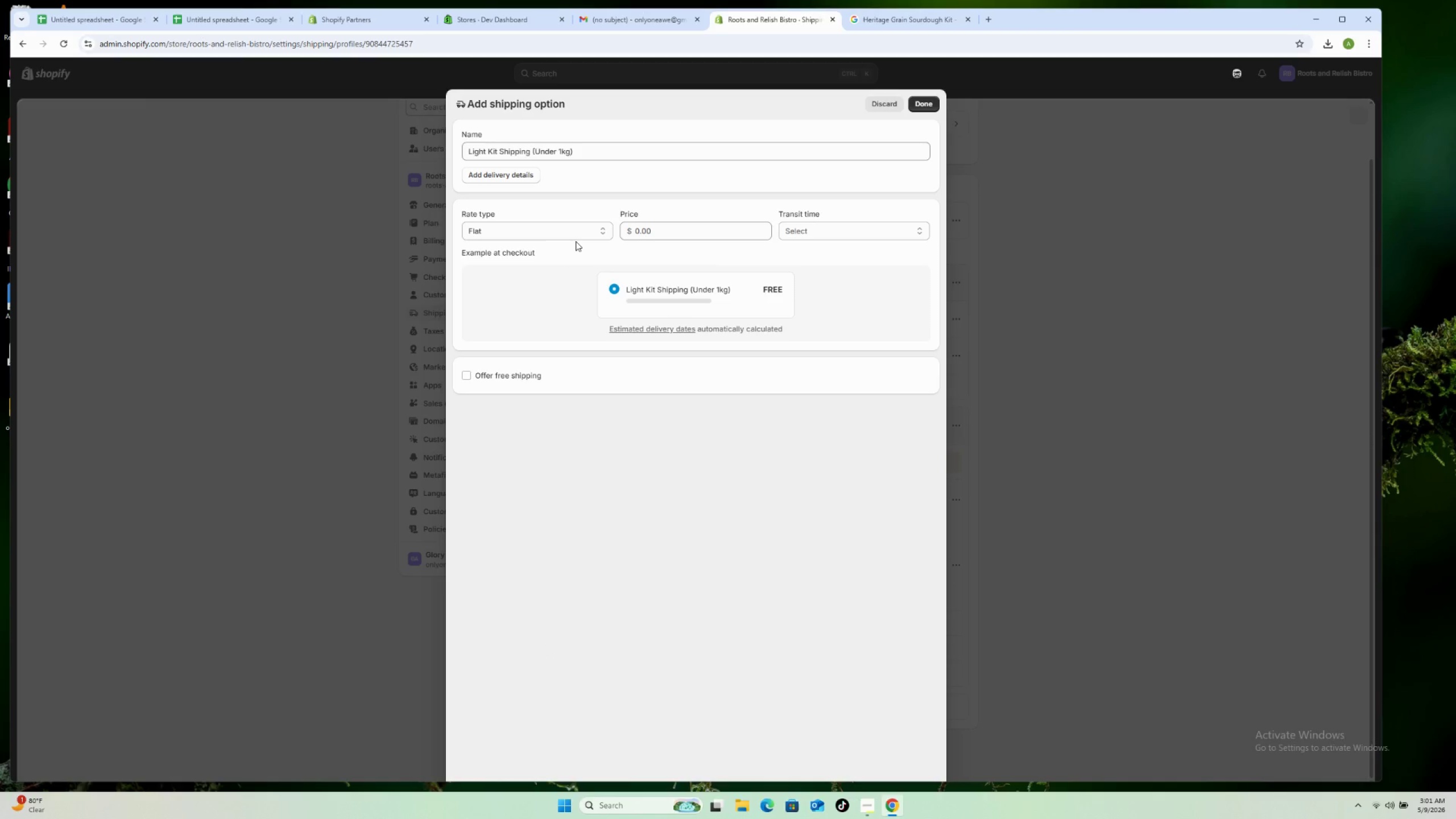 
left_click([570, 228])
 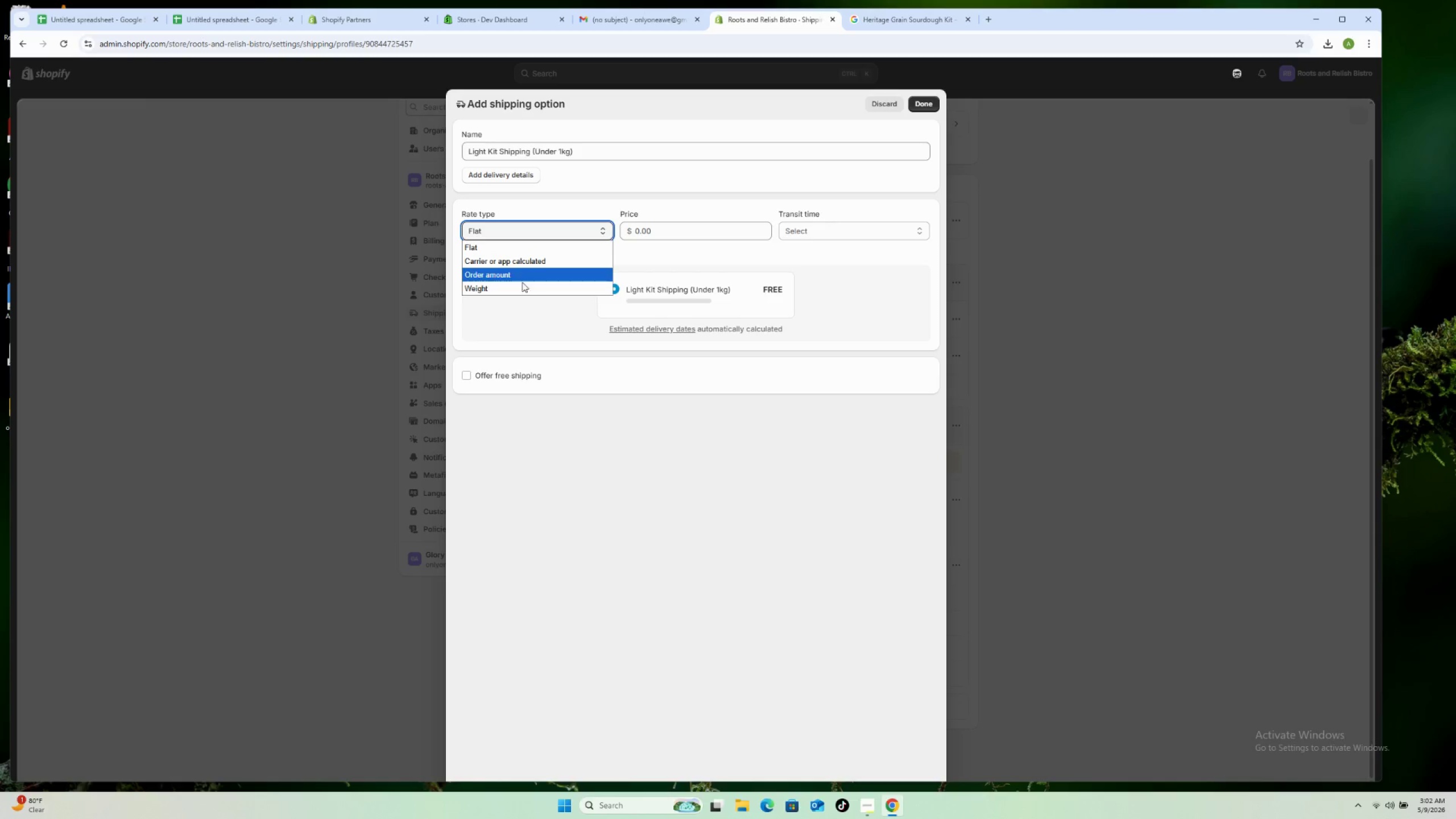 
left_click([521, 284])
 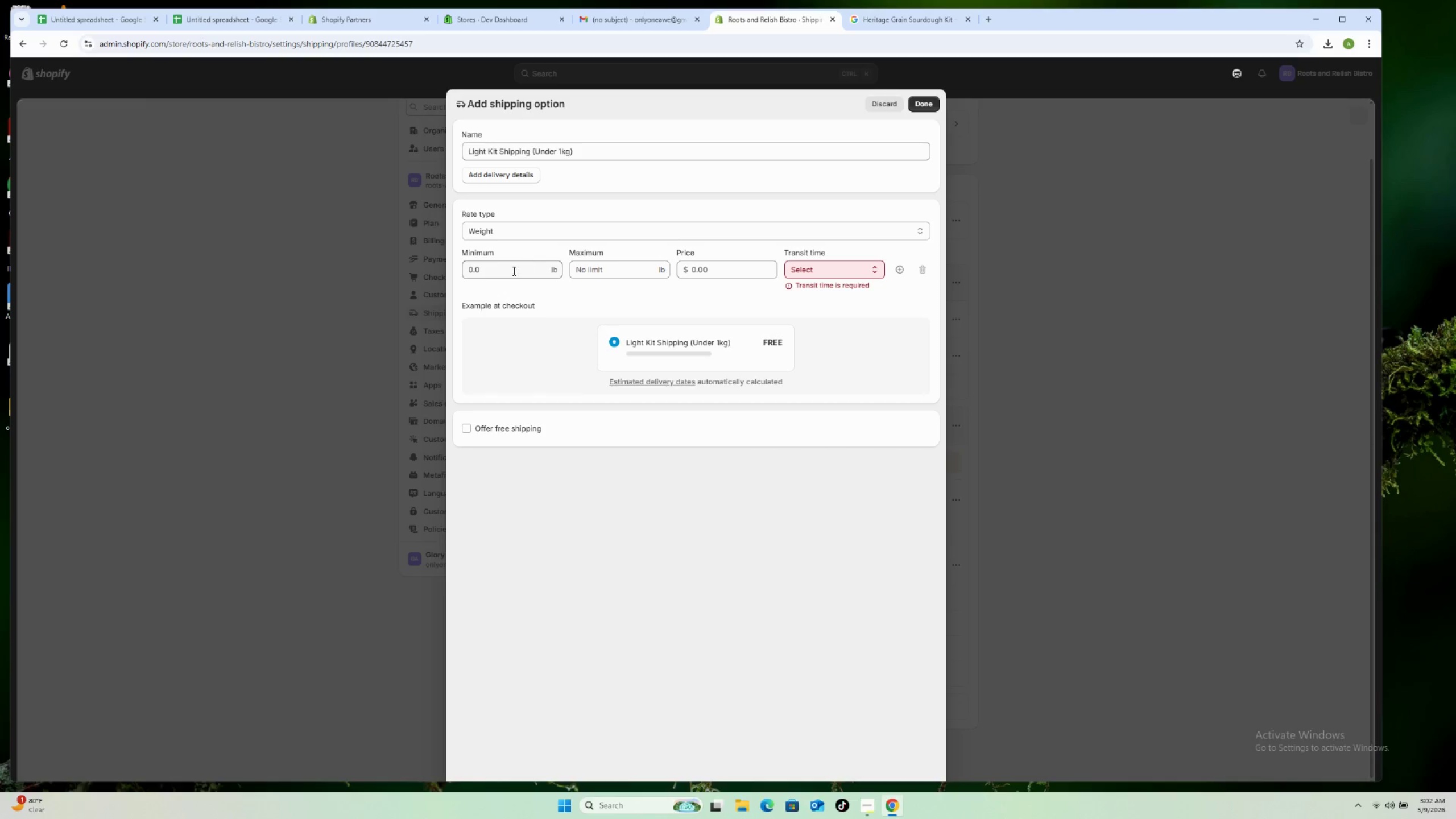 
left_click([502, 275])
 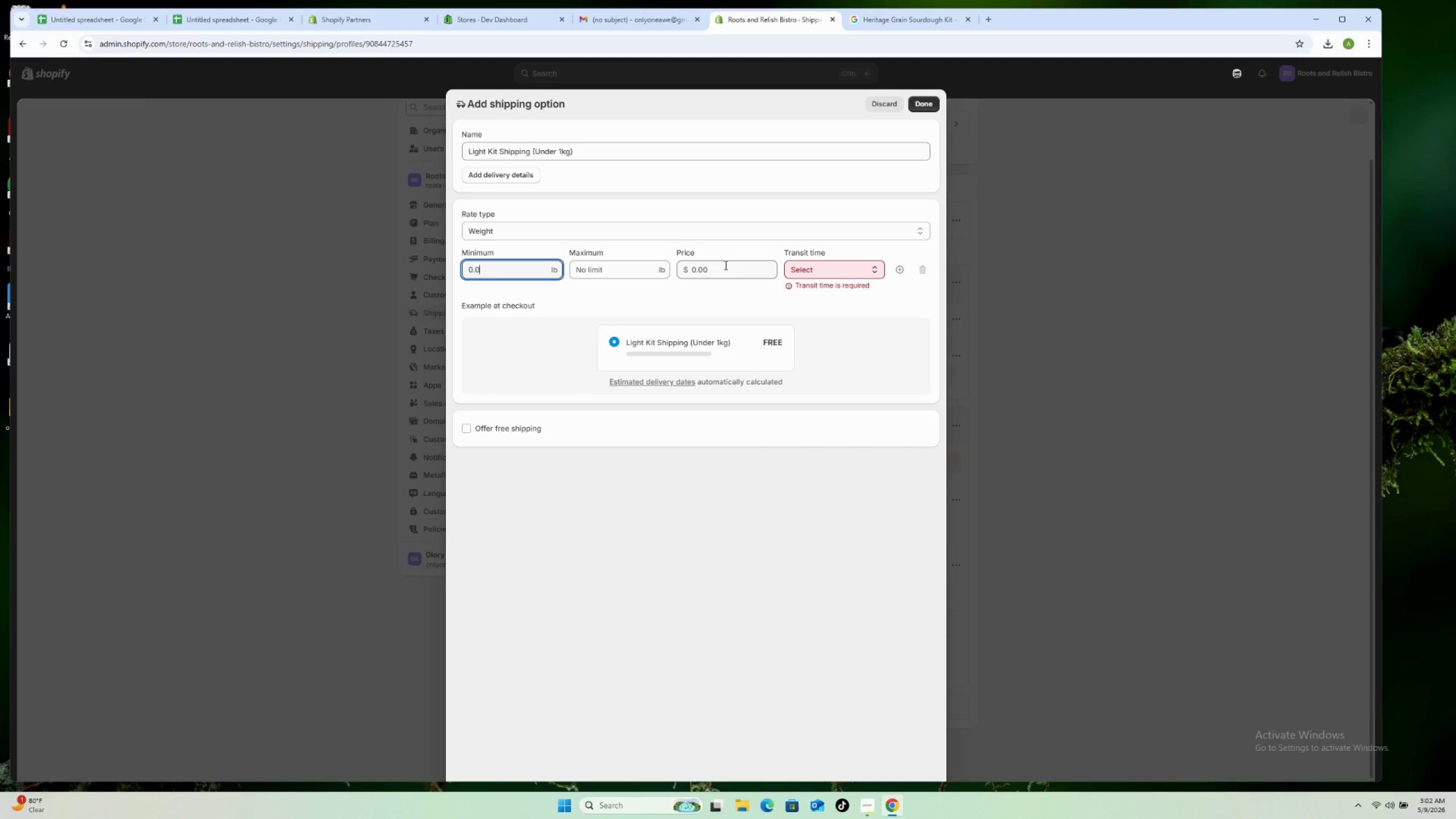 
wait(7.25)
 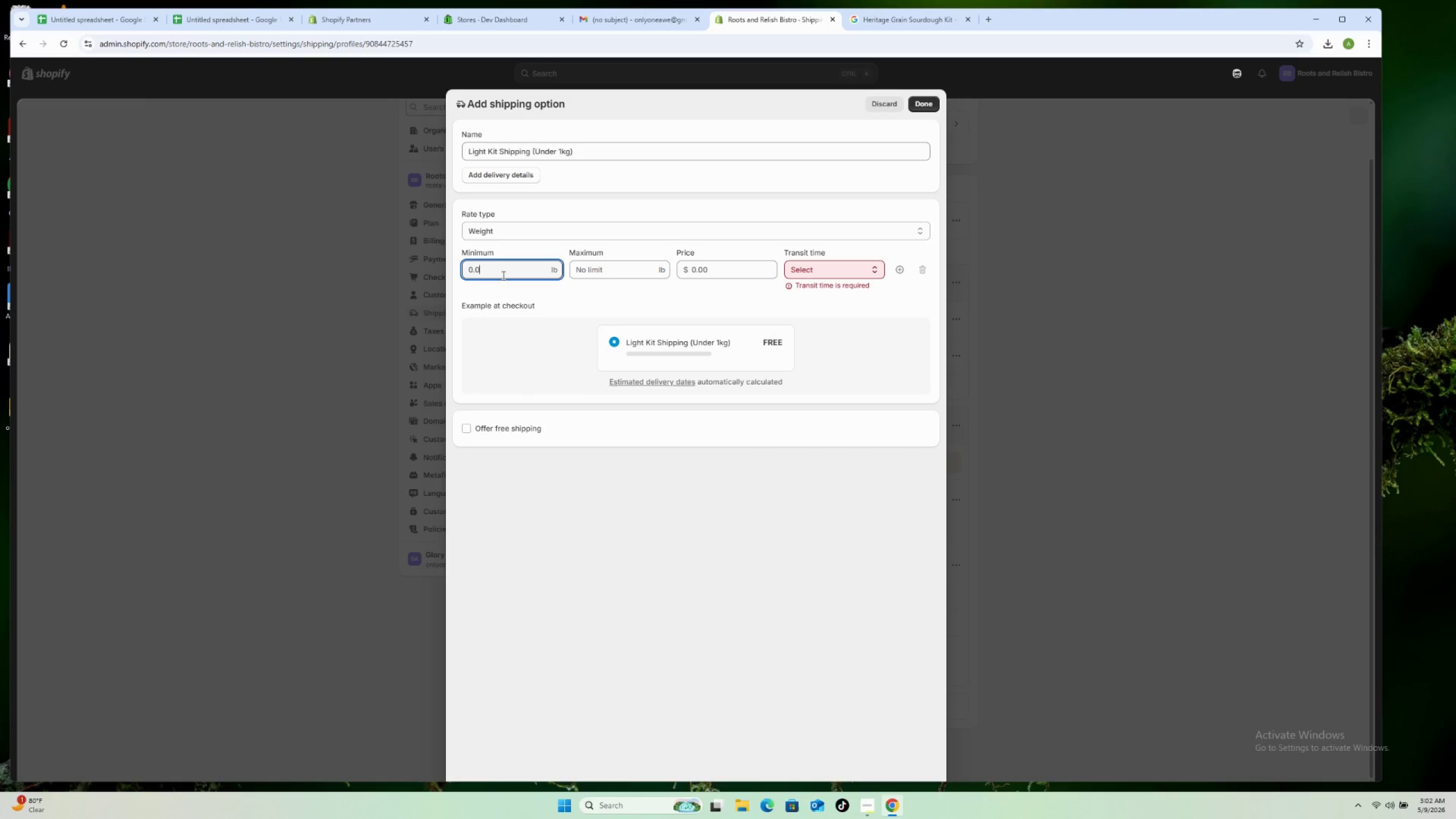 
left_click([599, 269])
 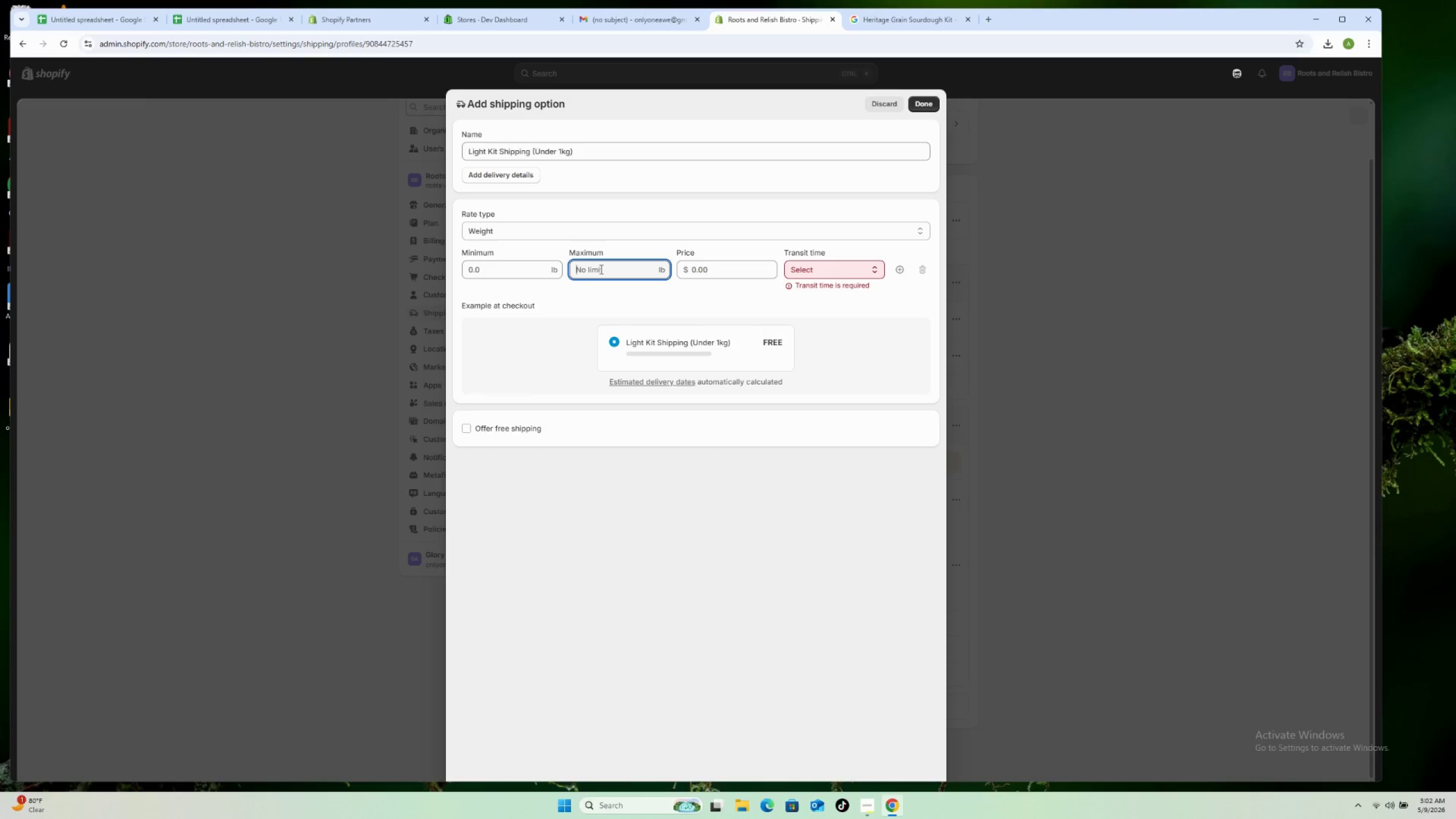 
key(1)
 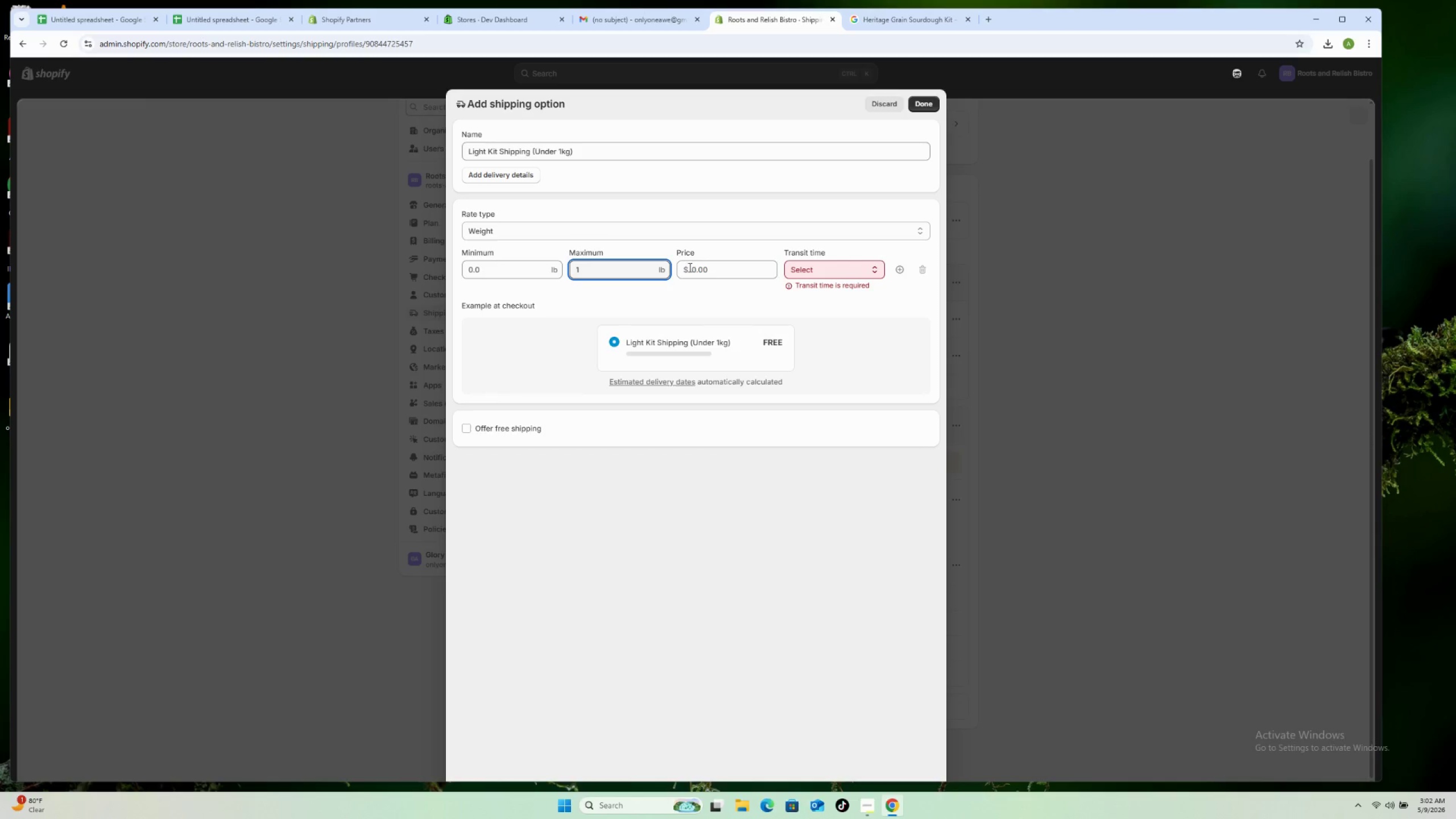 
wait(5.45)
 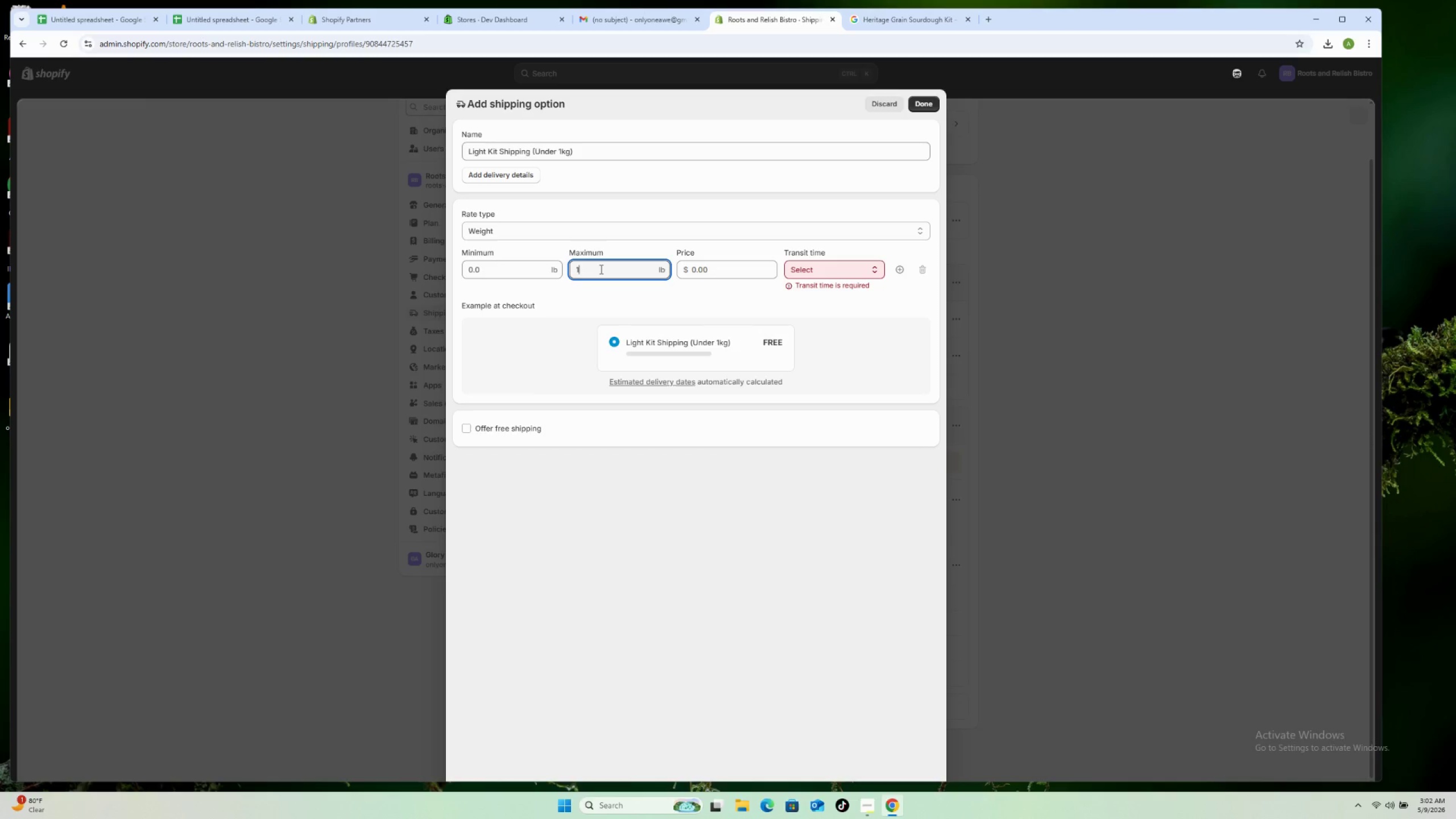 
left_click([660, 268])
 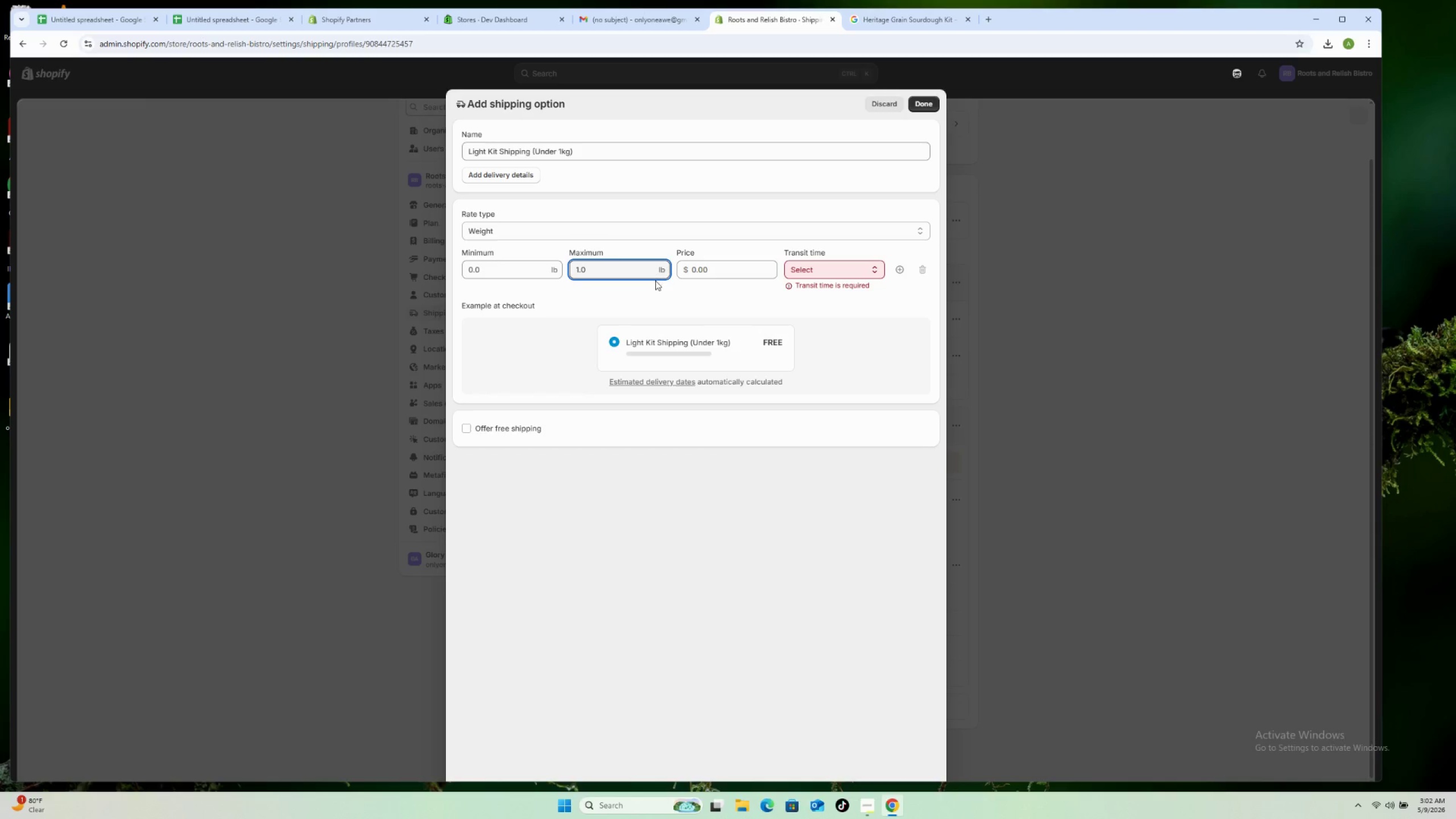 
left_click([674, 300])
 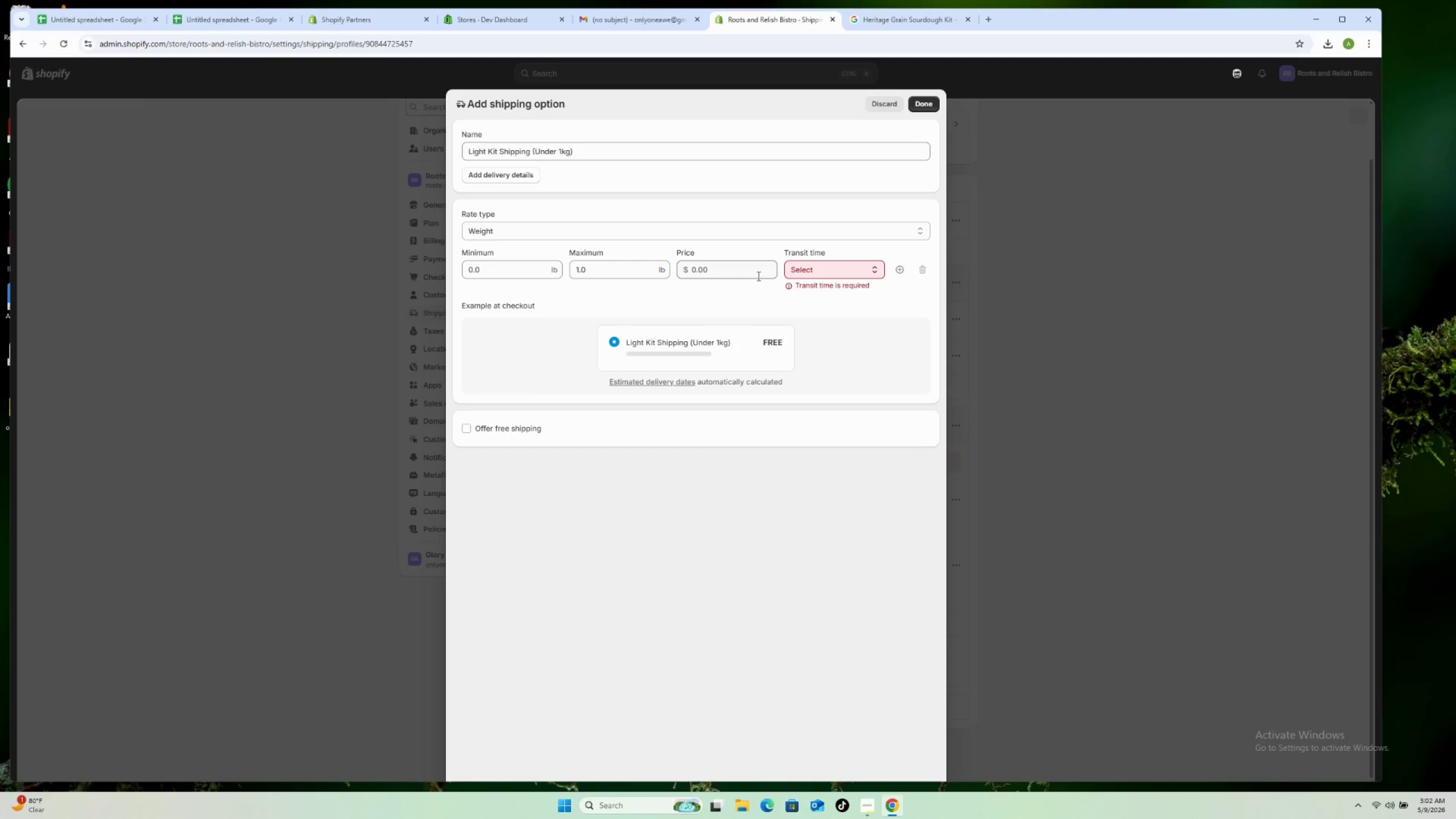 
left_click([816, 276])
 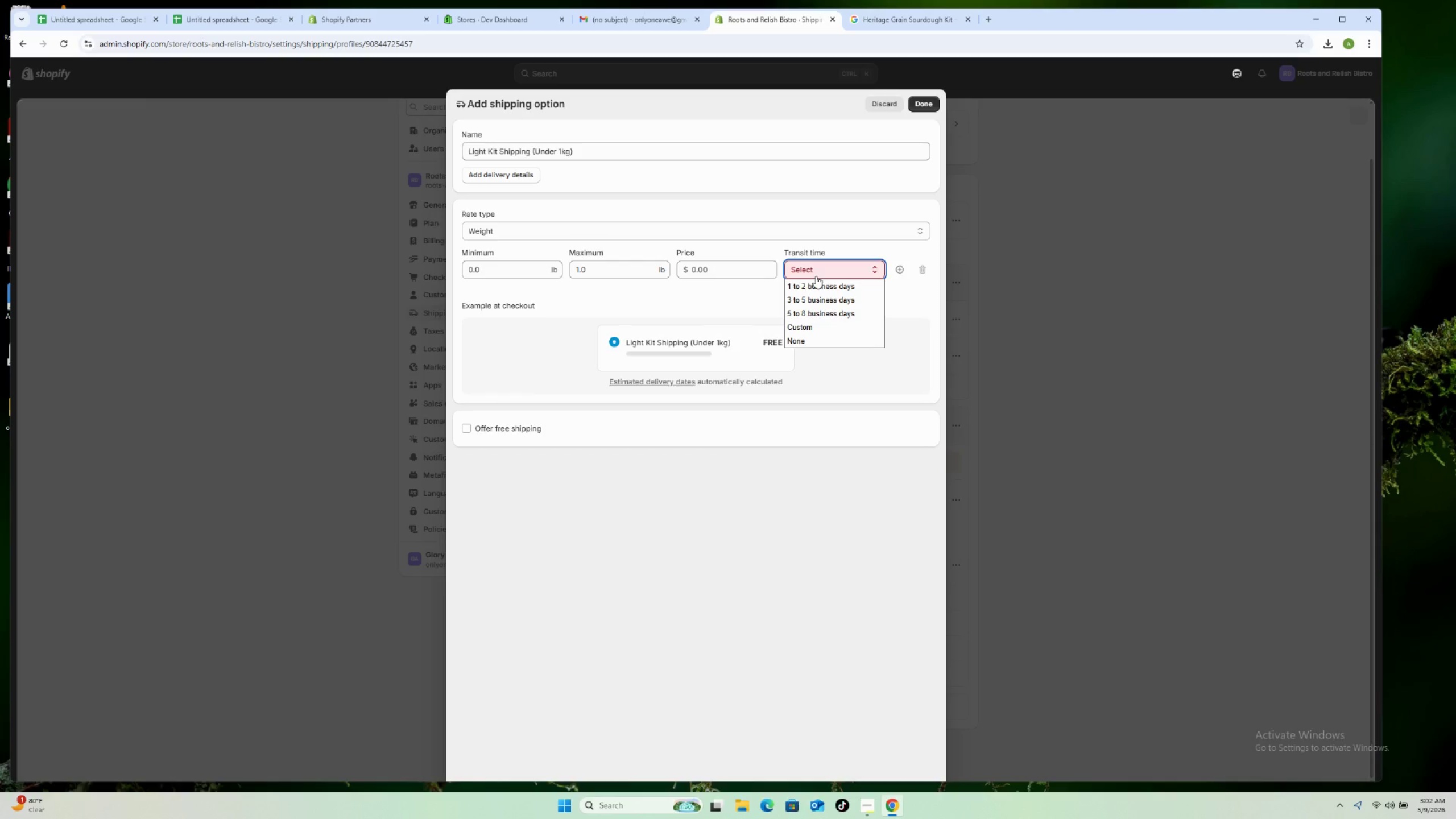 
left_click([812, 301])
 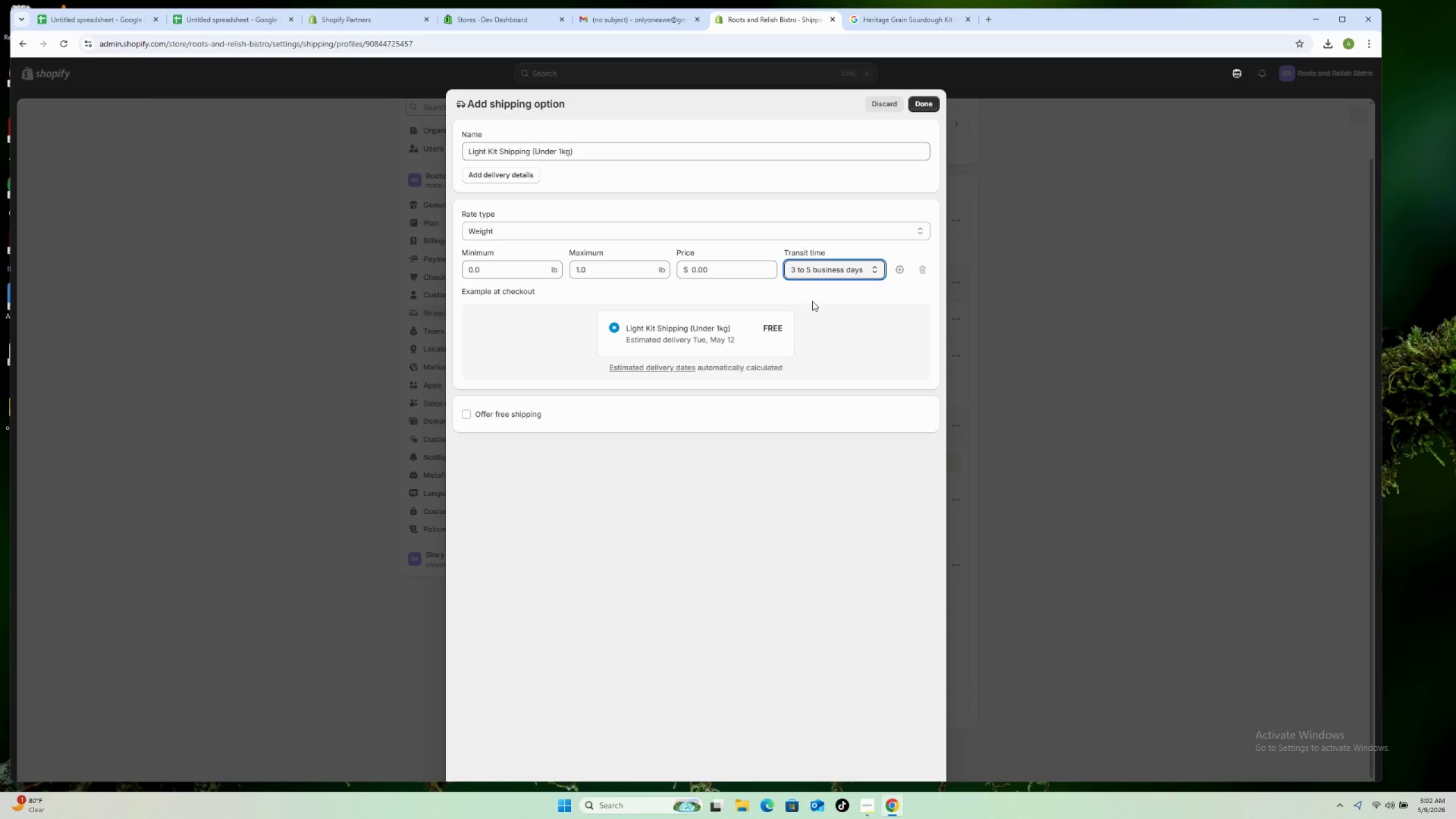 
left_click([812, 301])
 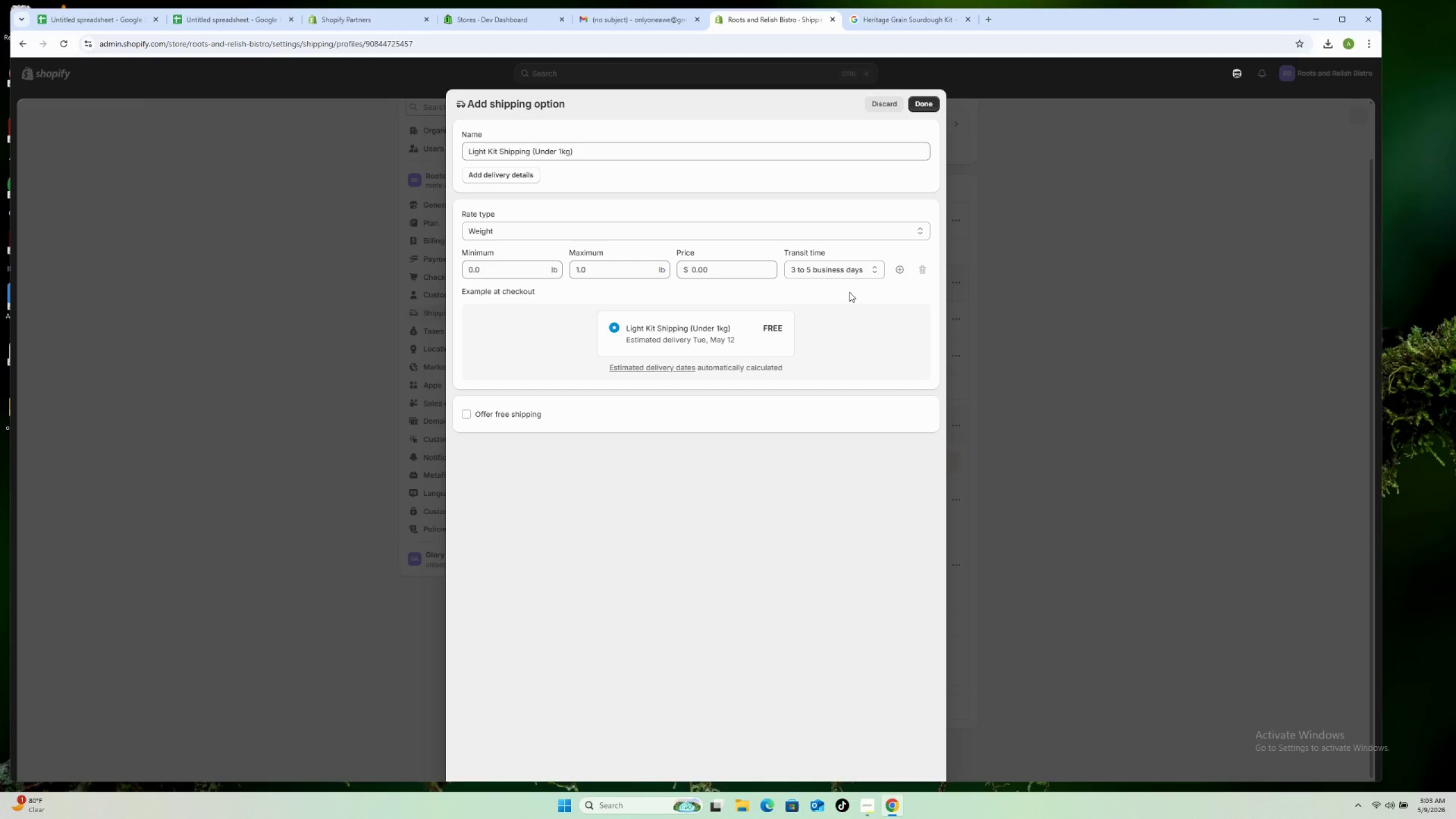 
wait(55.2)
 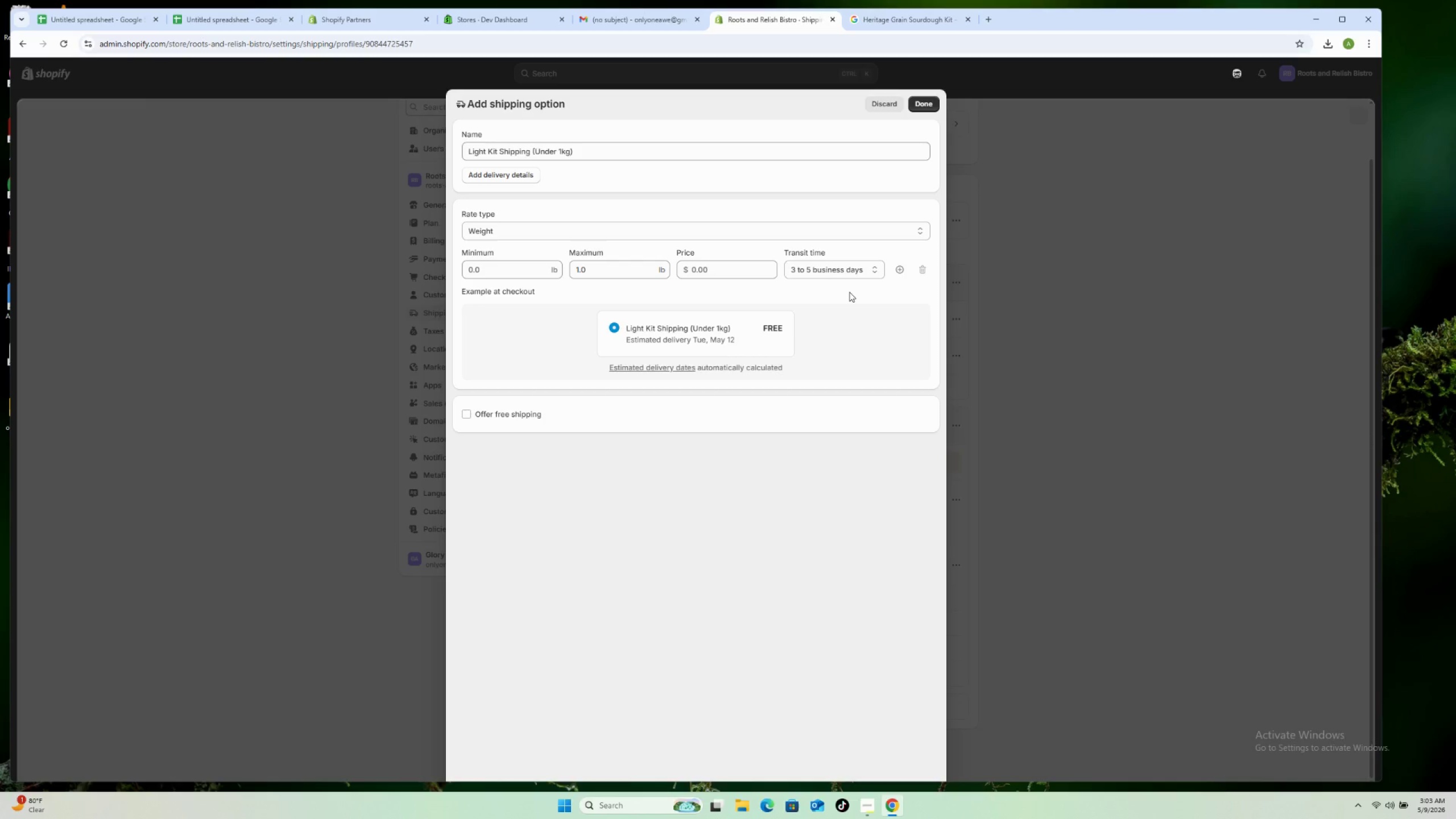 
double_click([630, 272])
 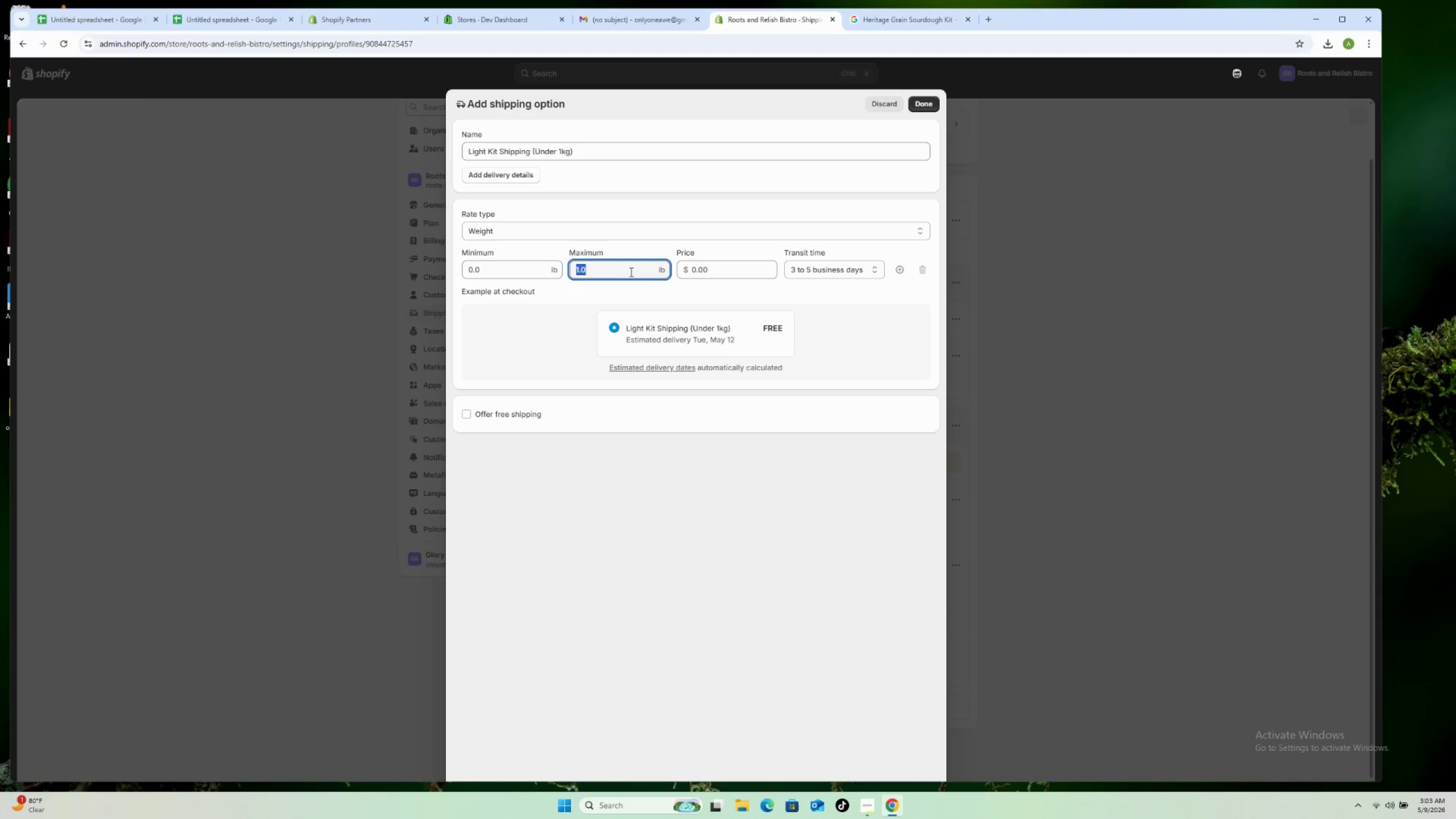 
key(2)
 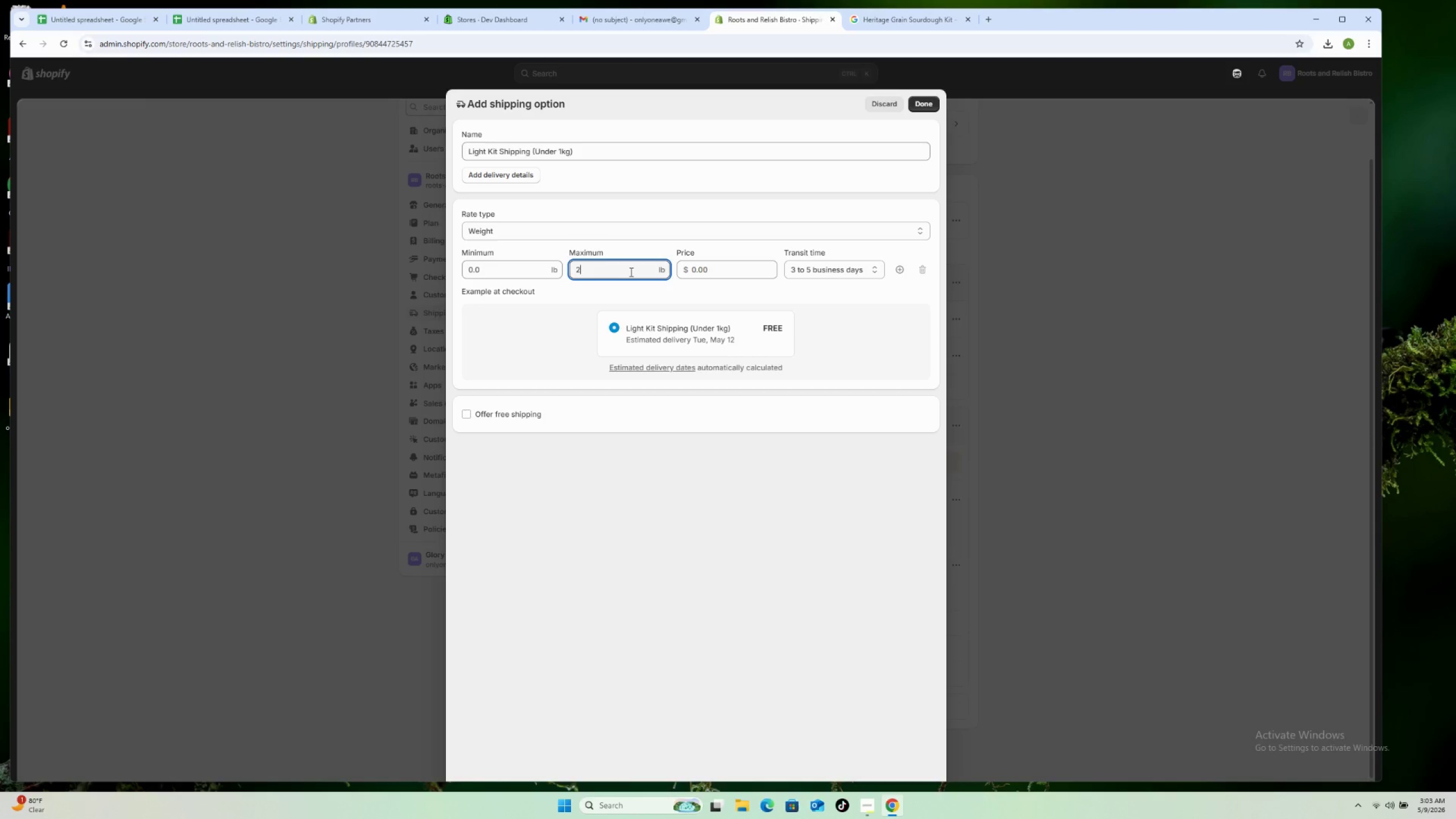 
key(Period)
 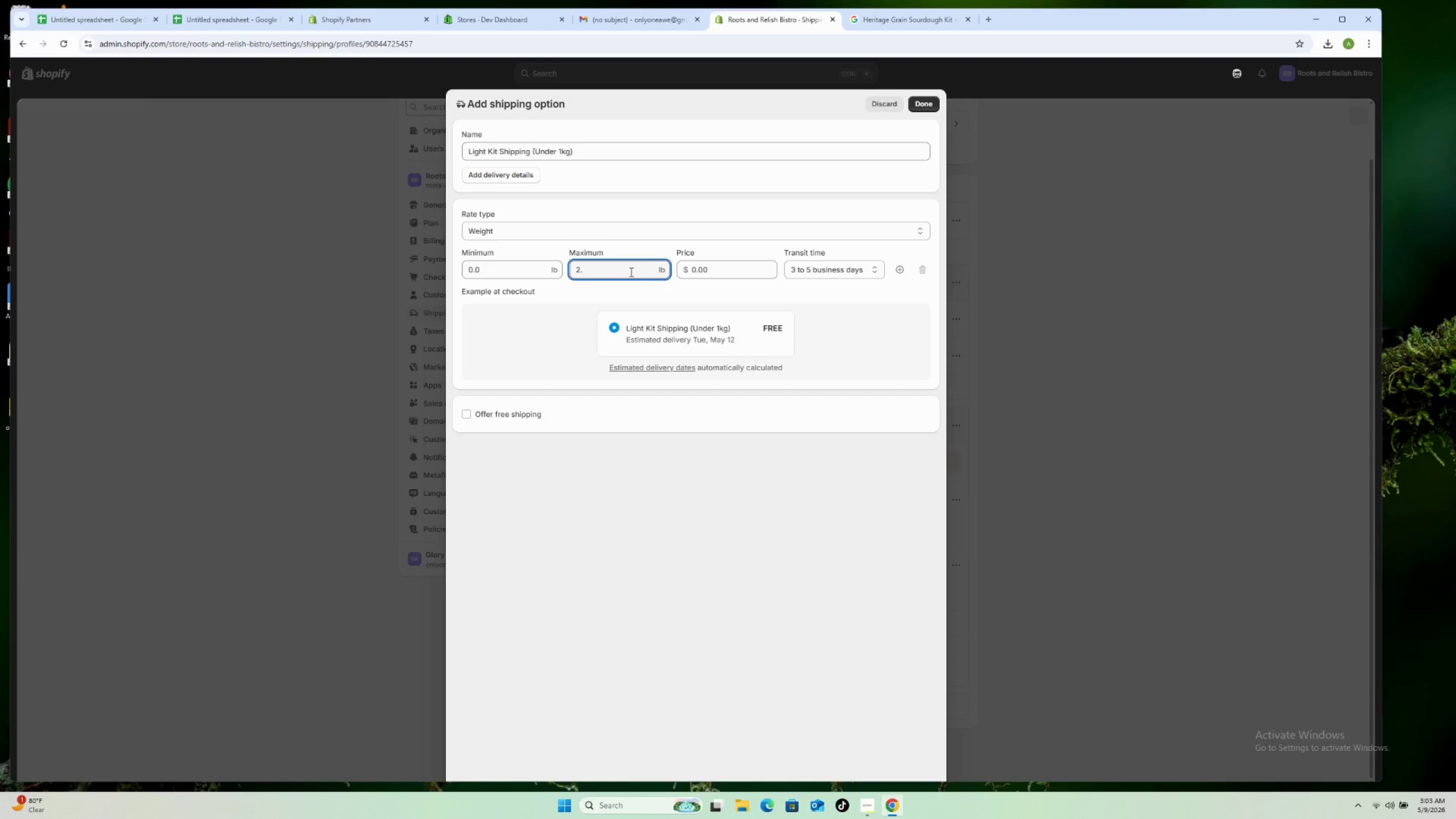 
key(2)
 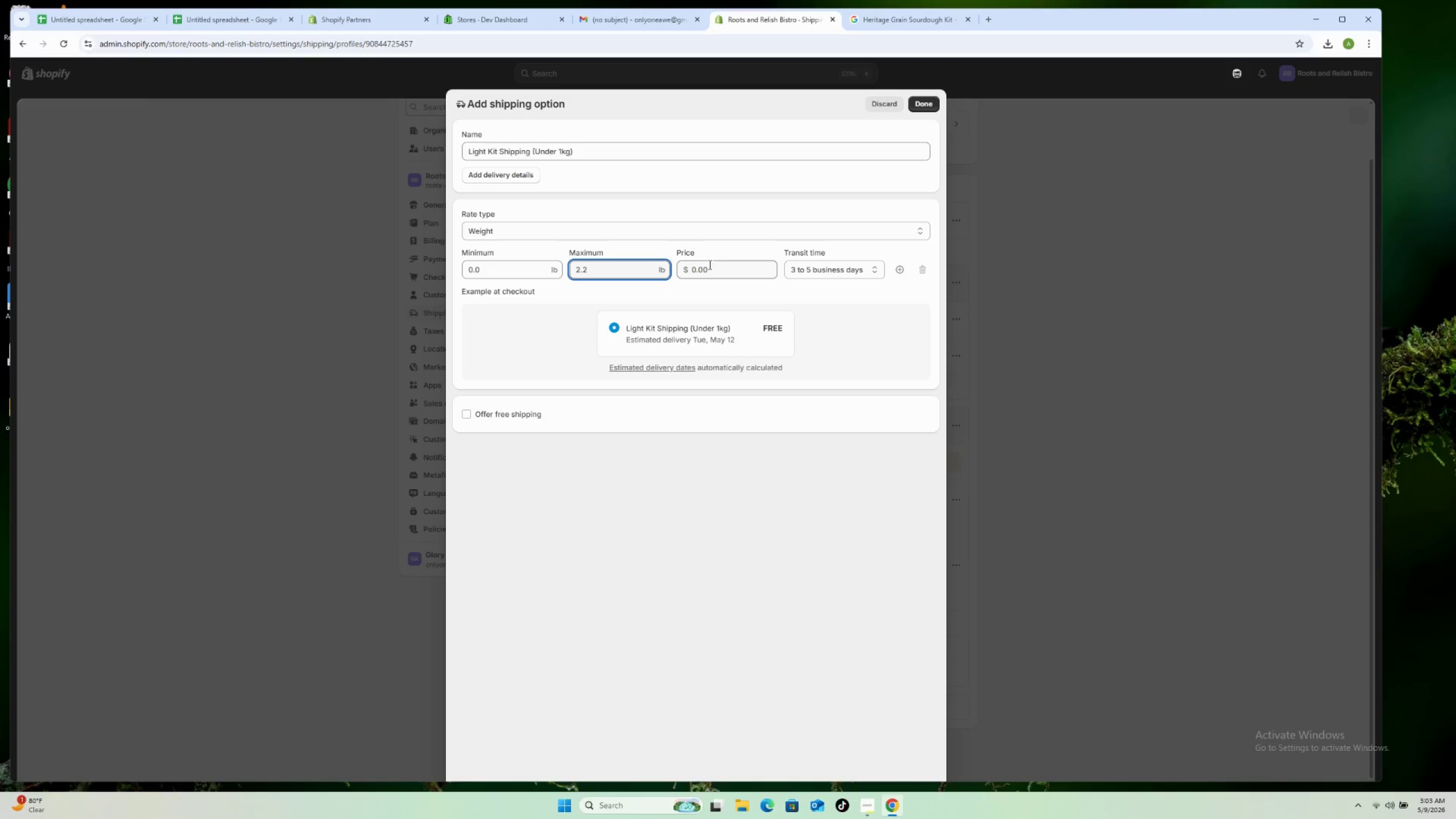 
left_click_drag(start_coordinate=[709, 265], to_coordinate=[688, 271])
 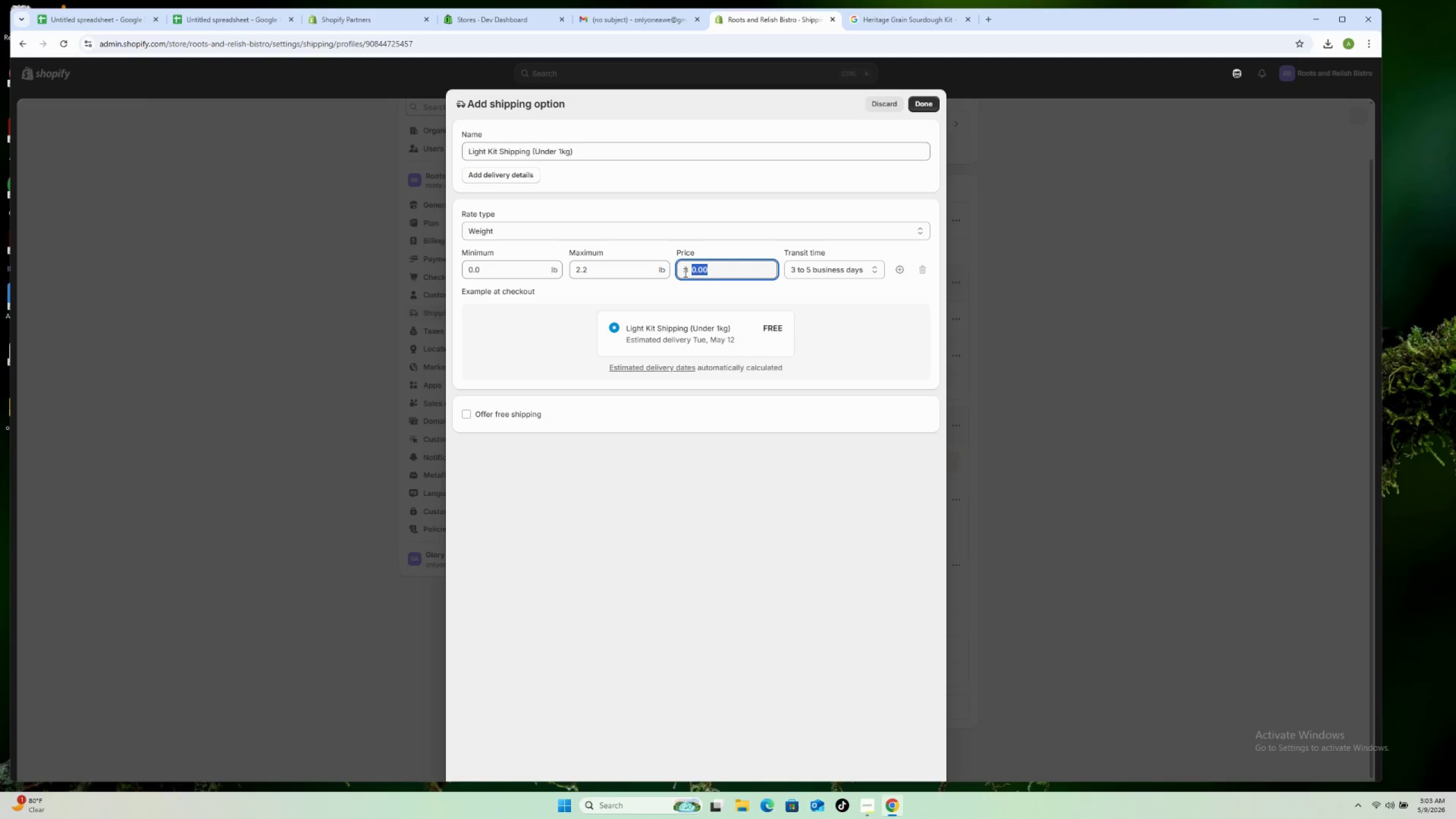 
type(5.99)
 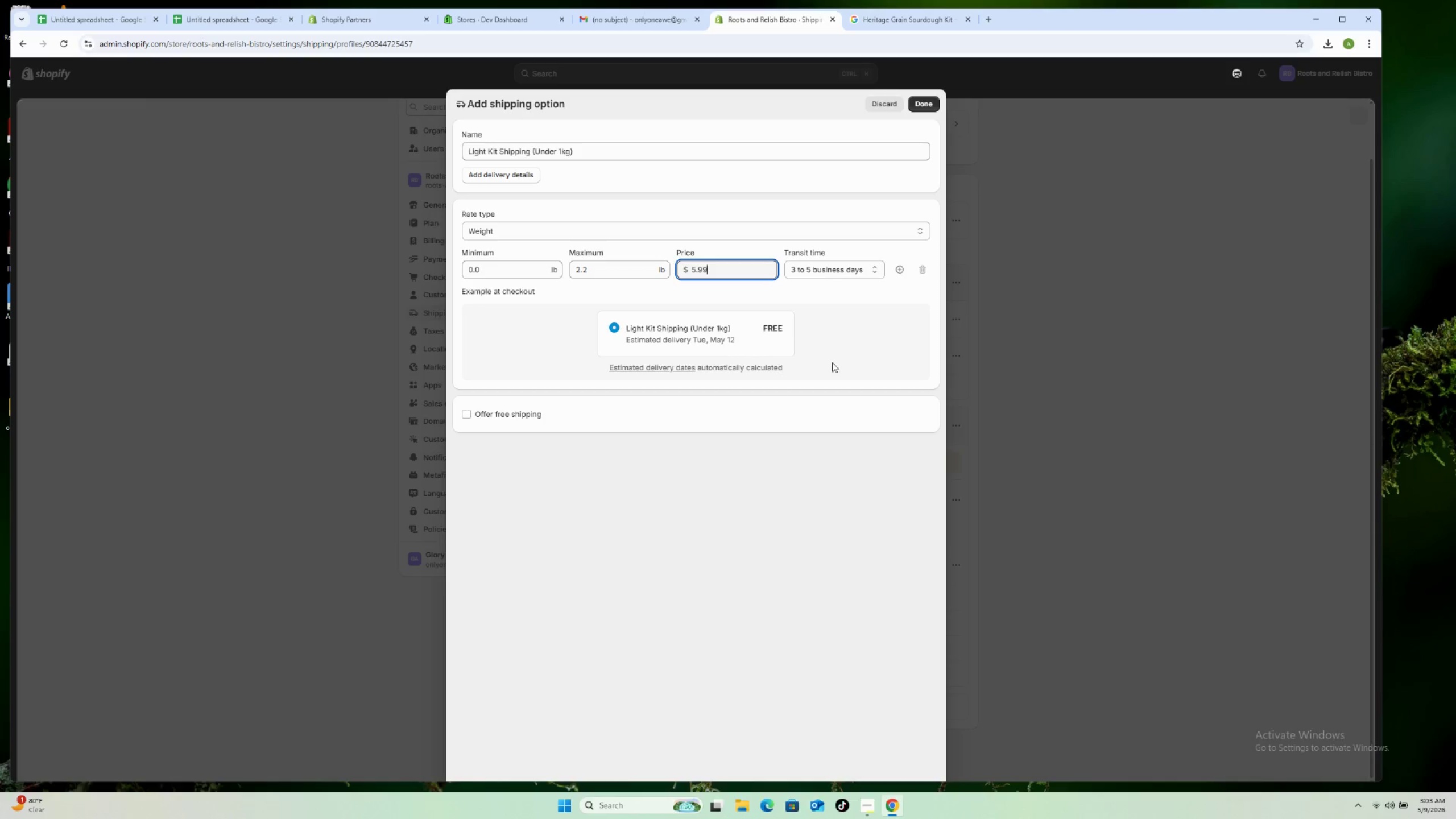 
wait(5.97)
 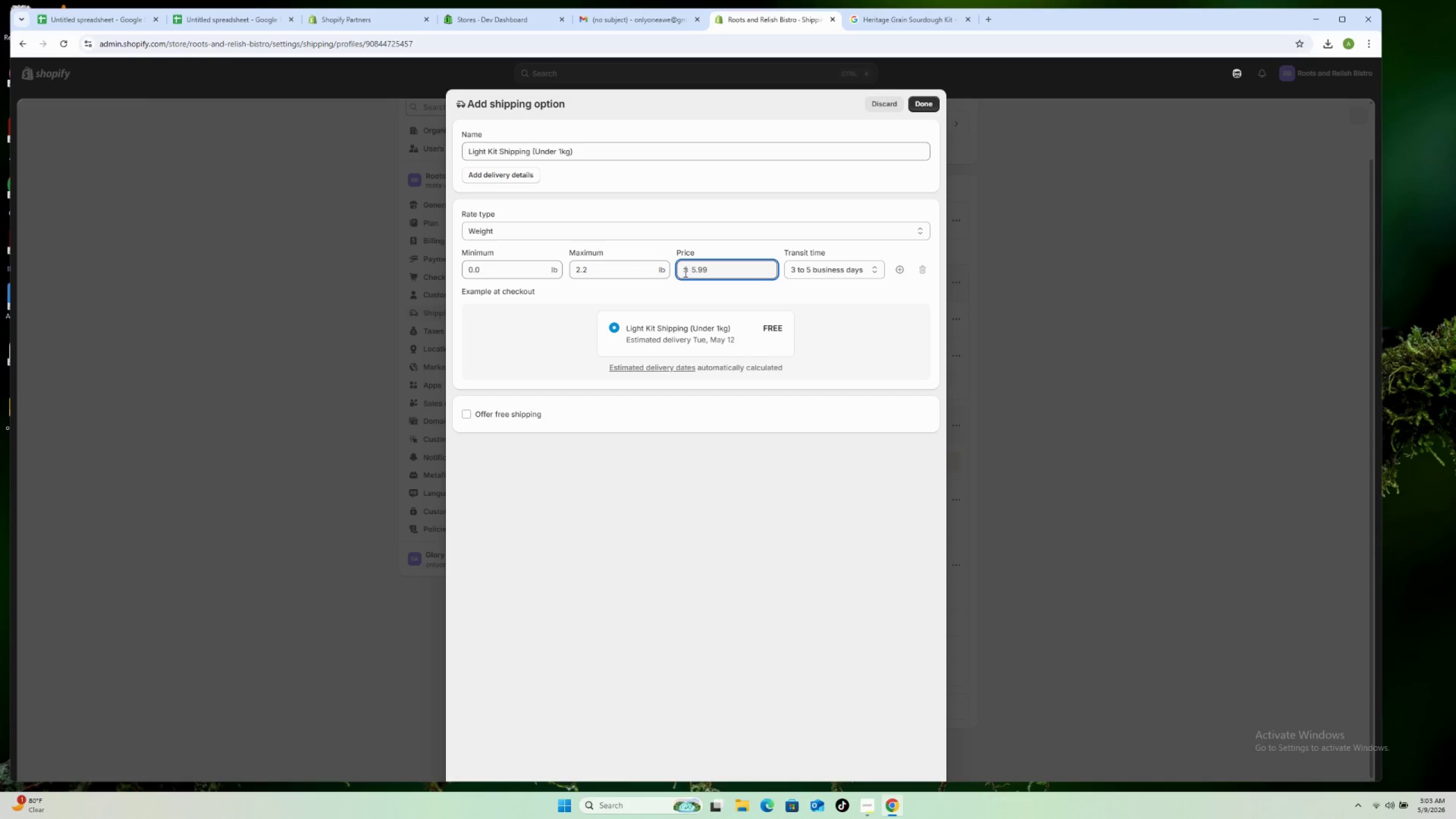 
left_click([917, 98])
 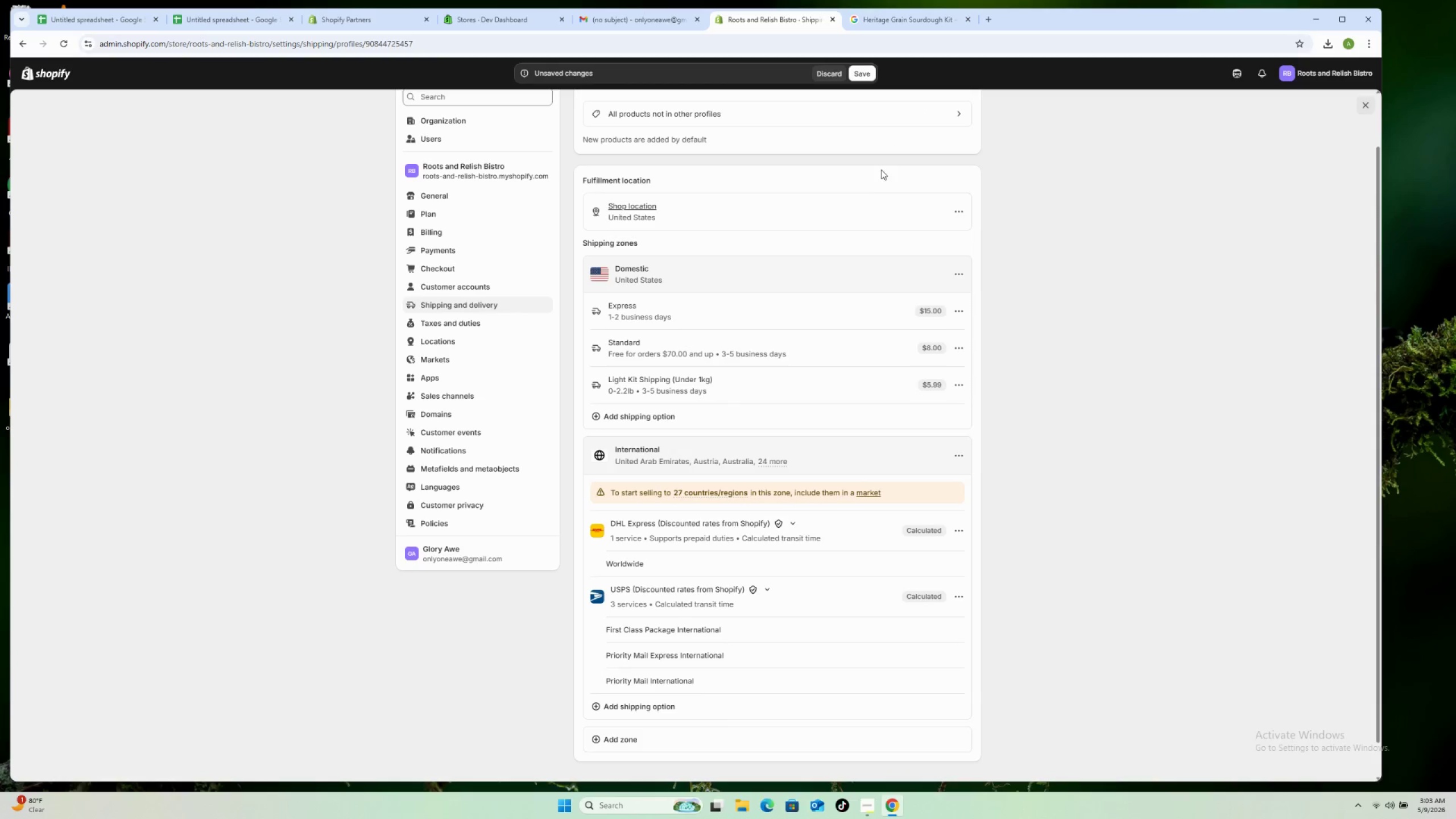 
wait(7.09)
 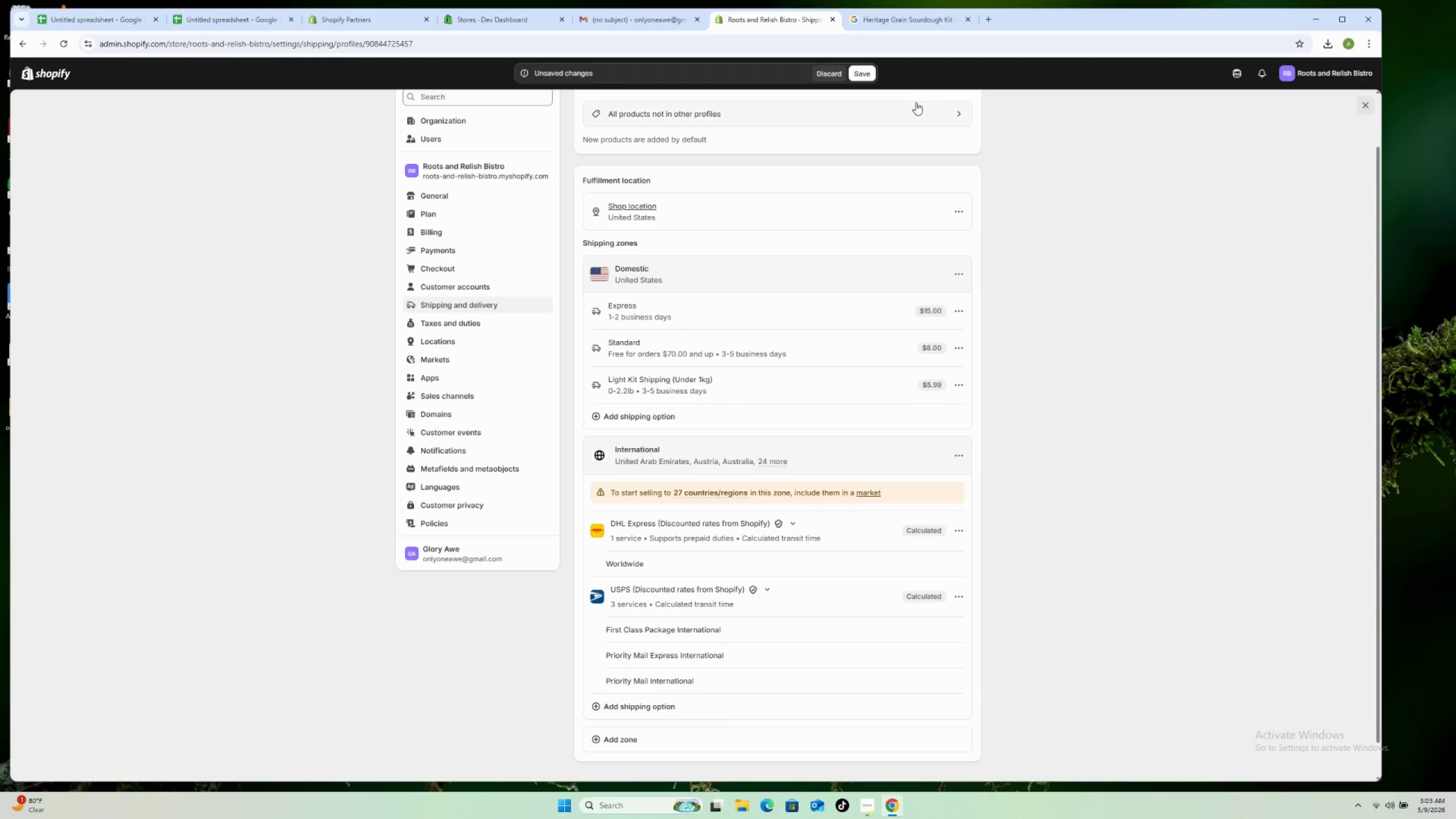 
left_click([657, 416])
 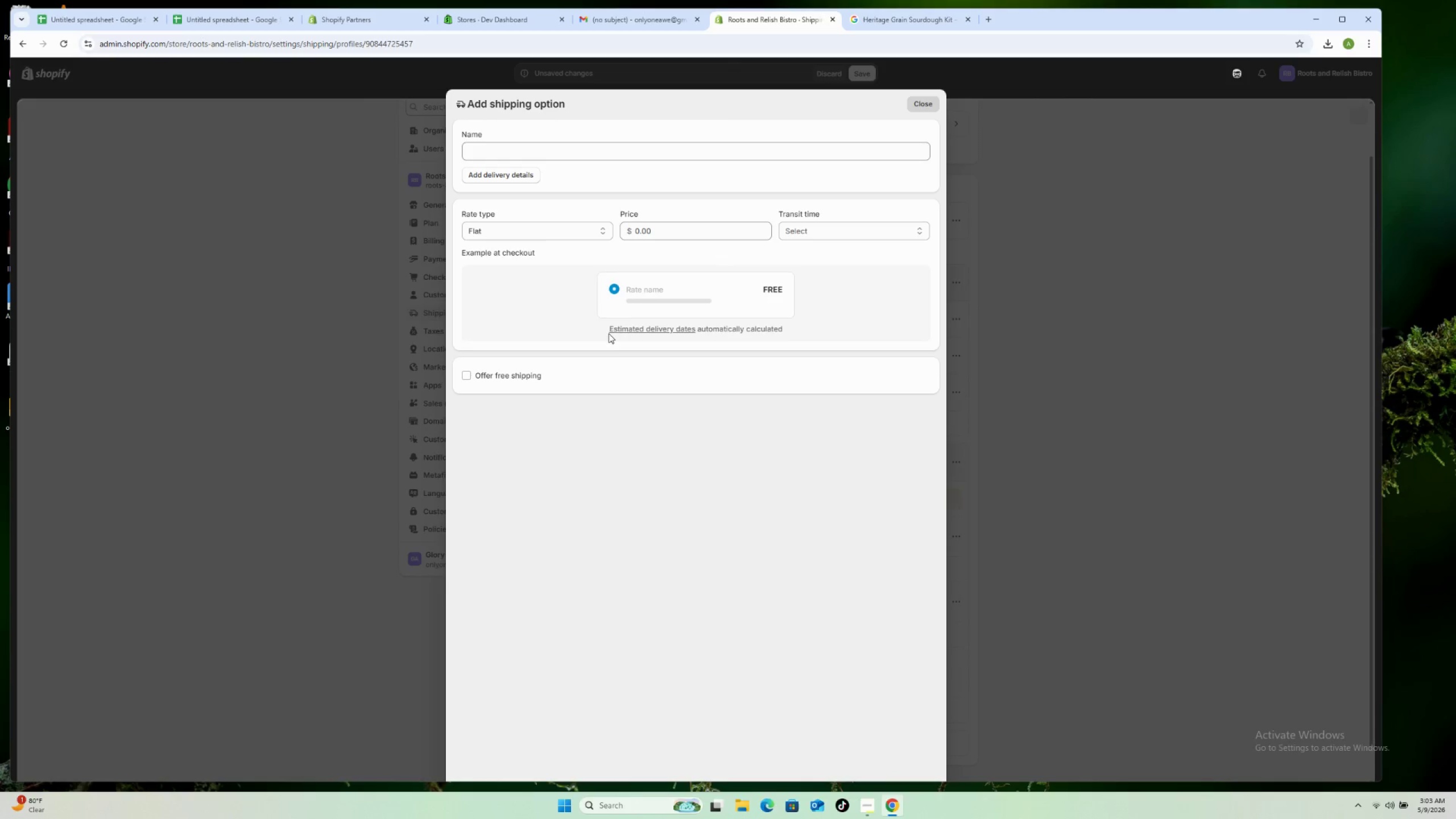 
left_click([593, 150])
 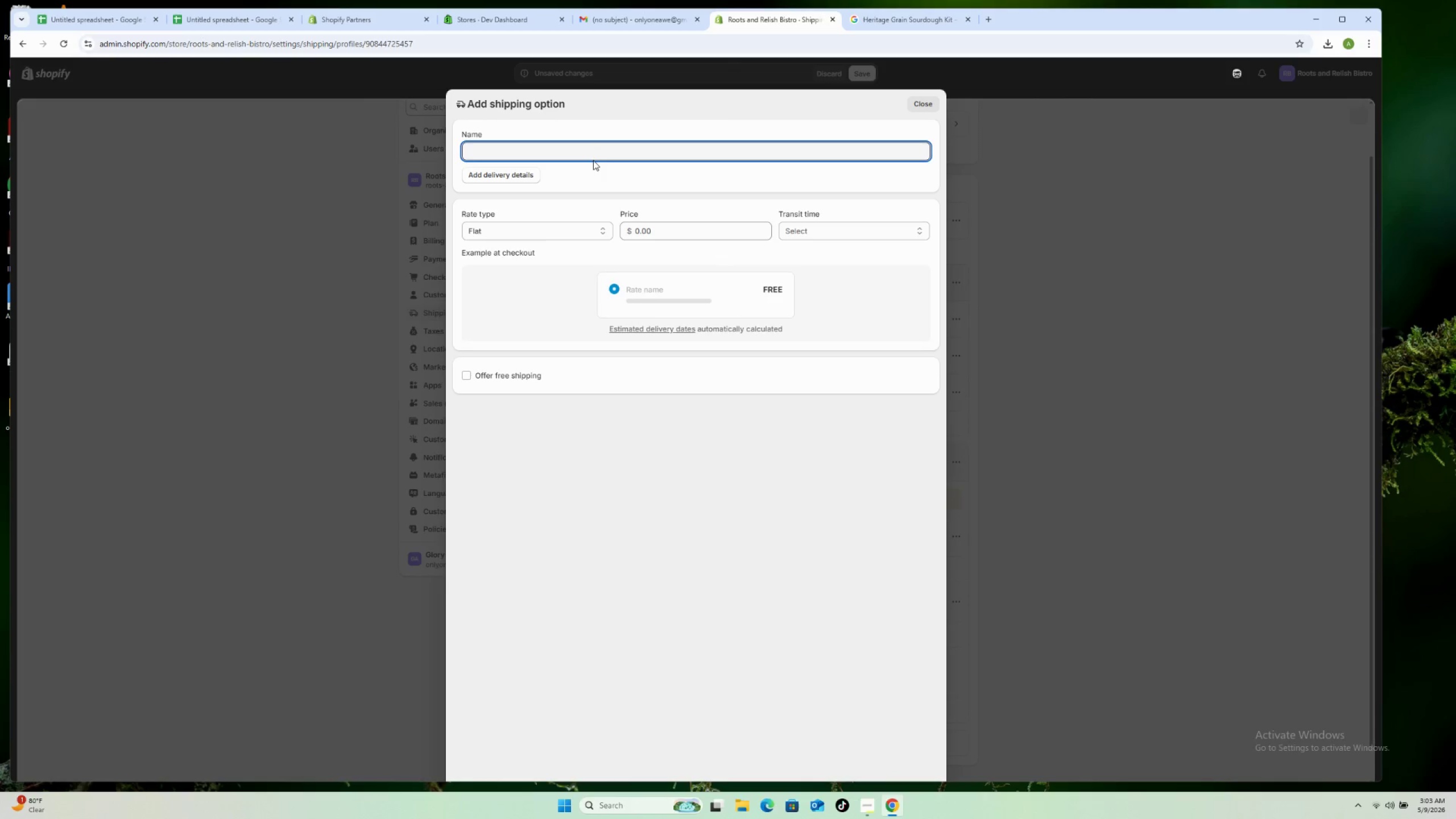 
wait(8.22)
 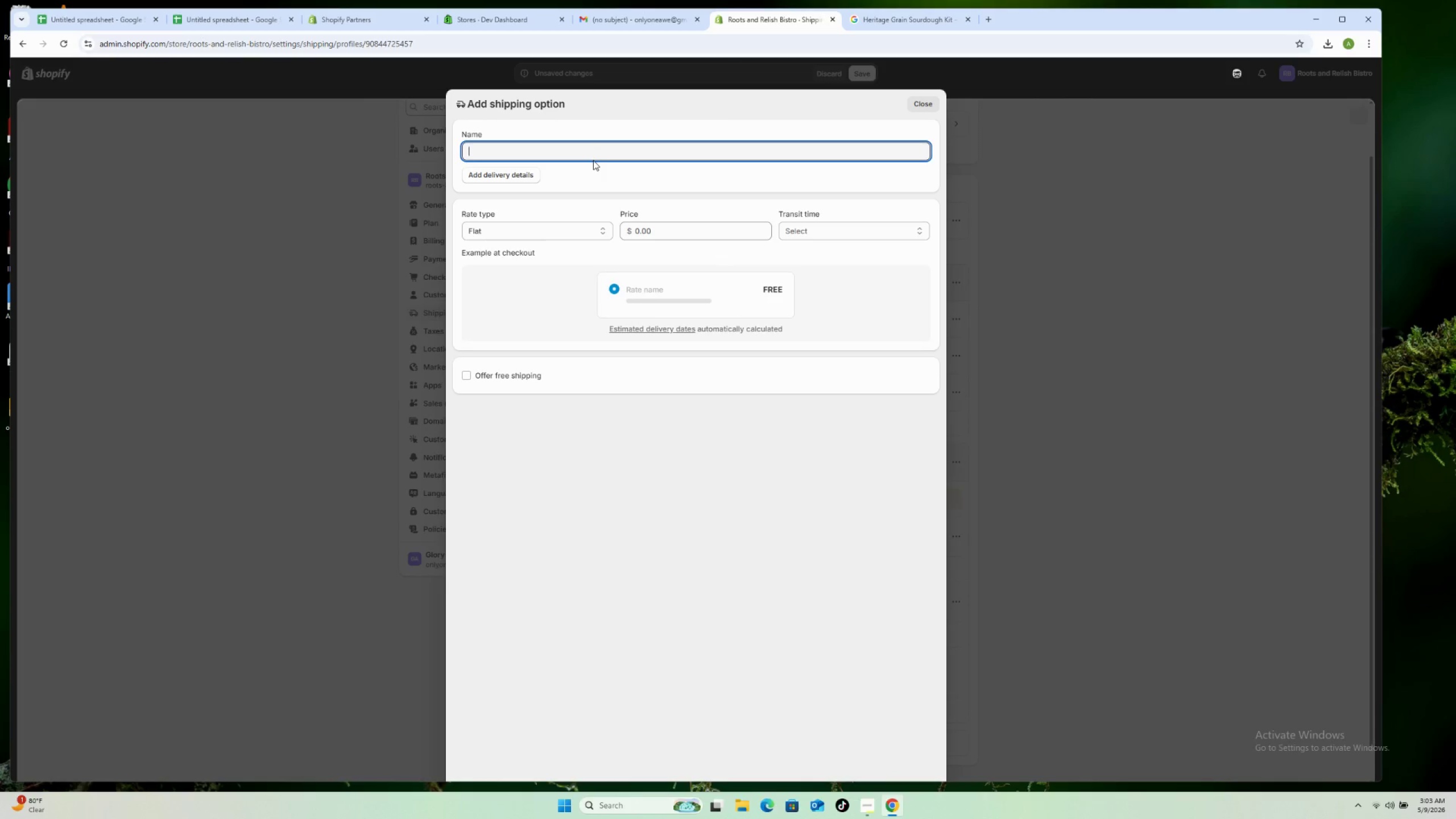 
type(Standard Kit Shipping)
 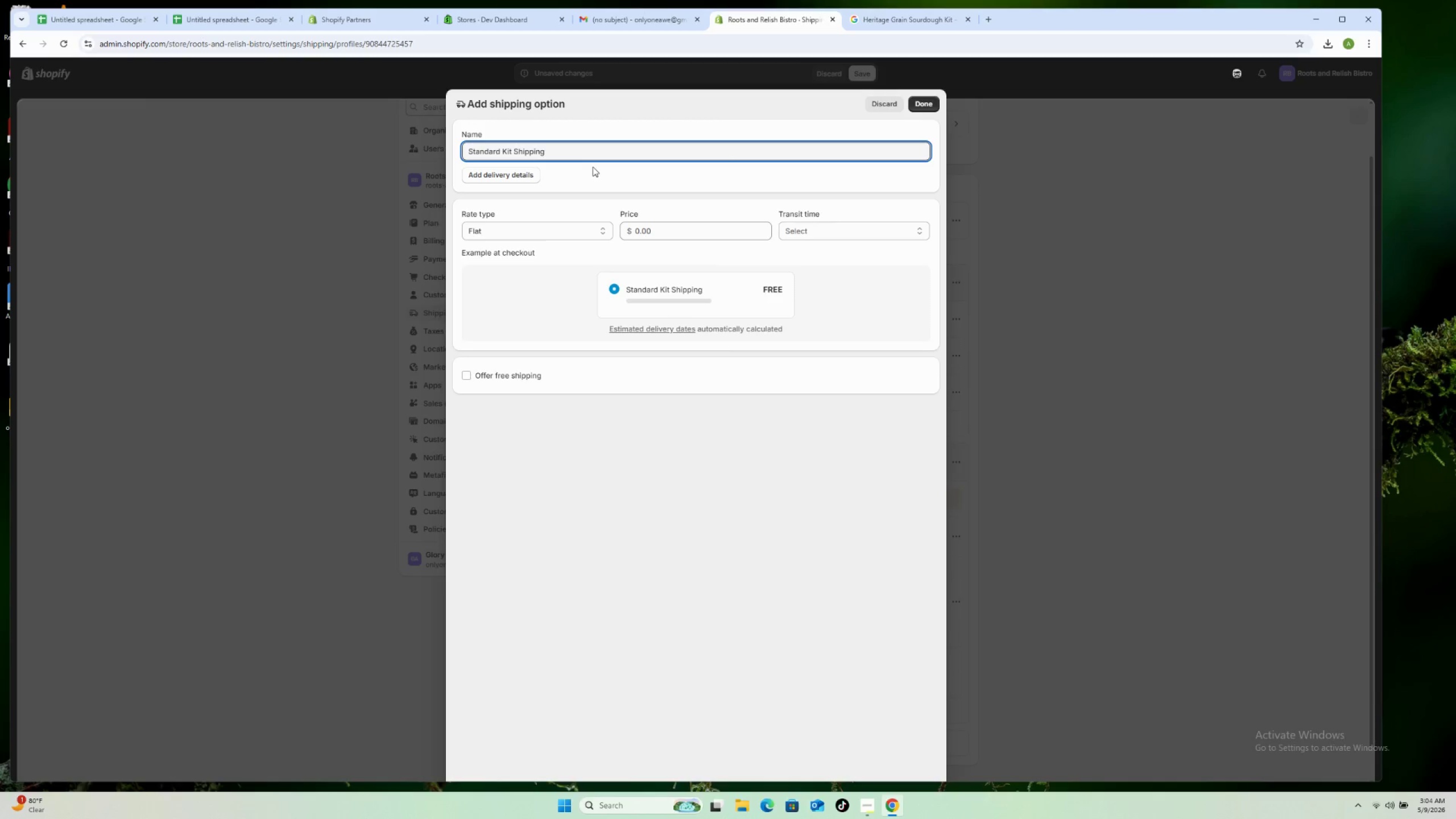 
wait(9.17)
 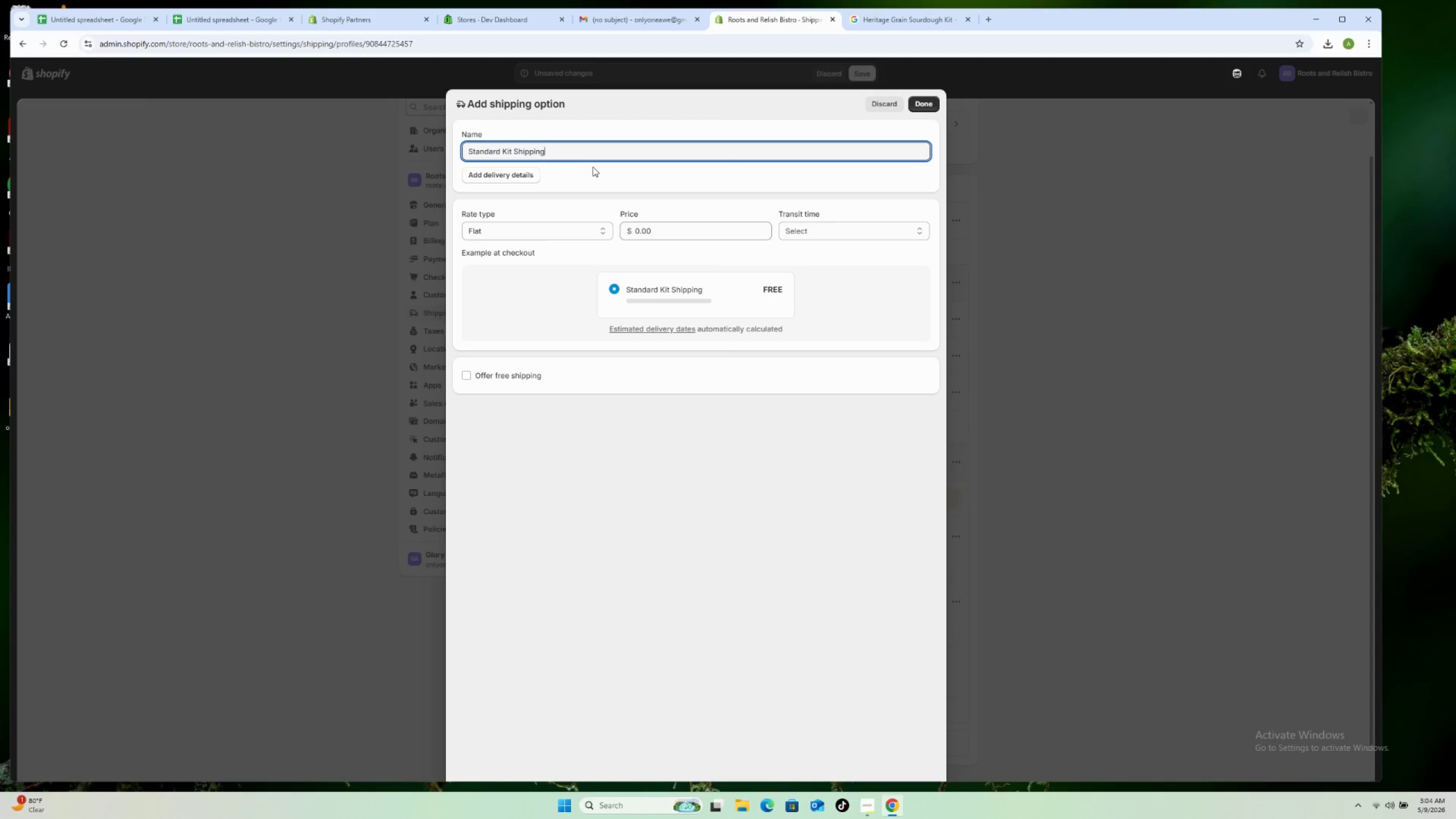 
left_click([540, 228])
 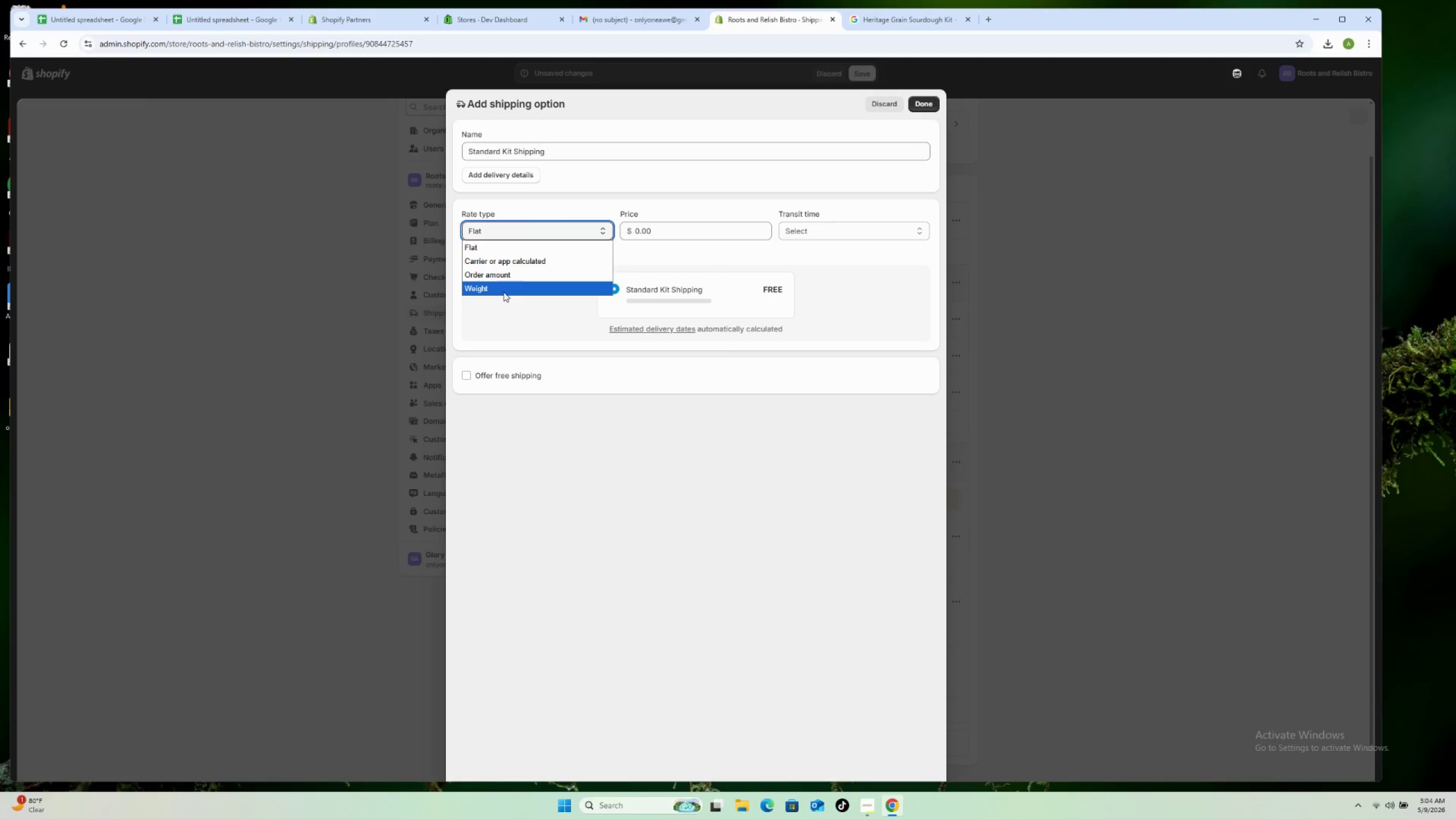 
left_click([506, 284])
 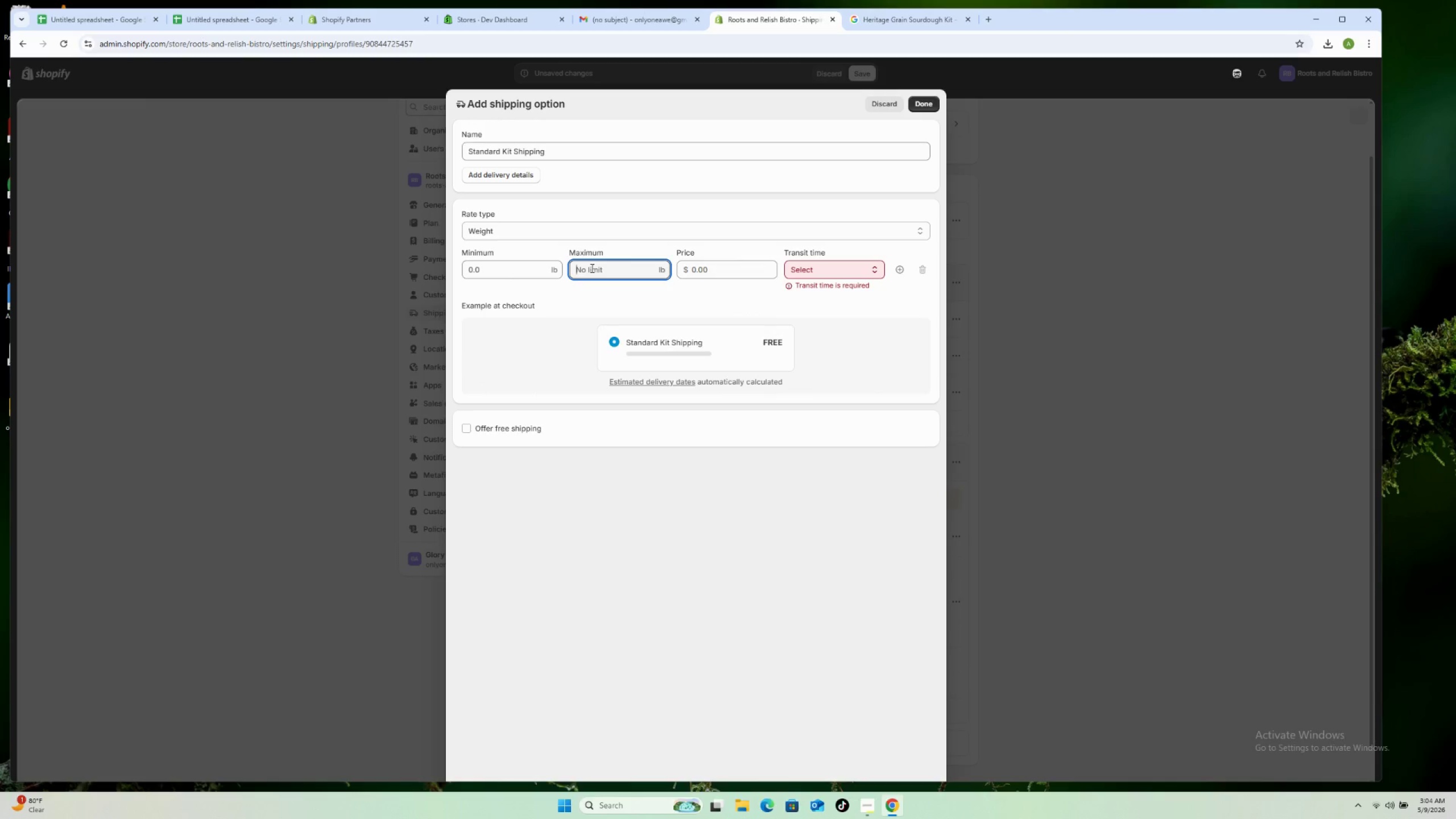 
double_click([503, 276])
 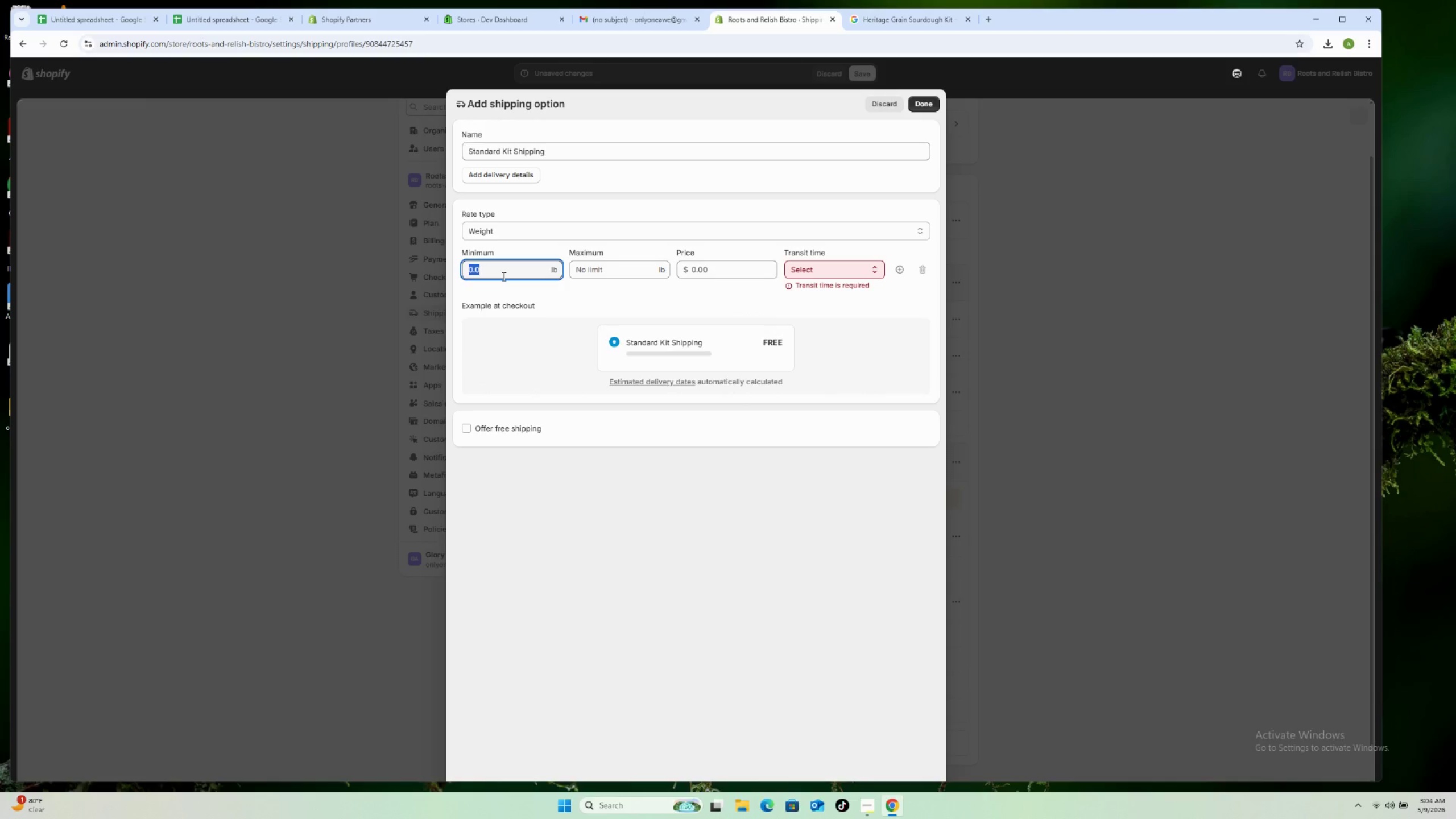 
key(2)
 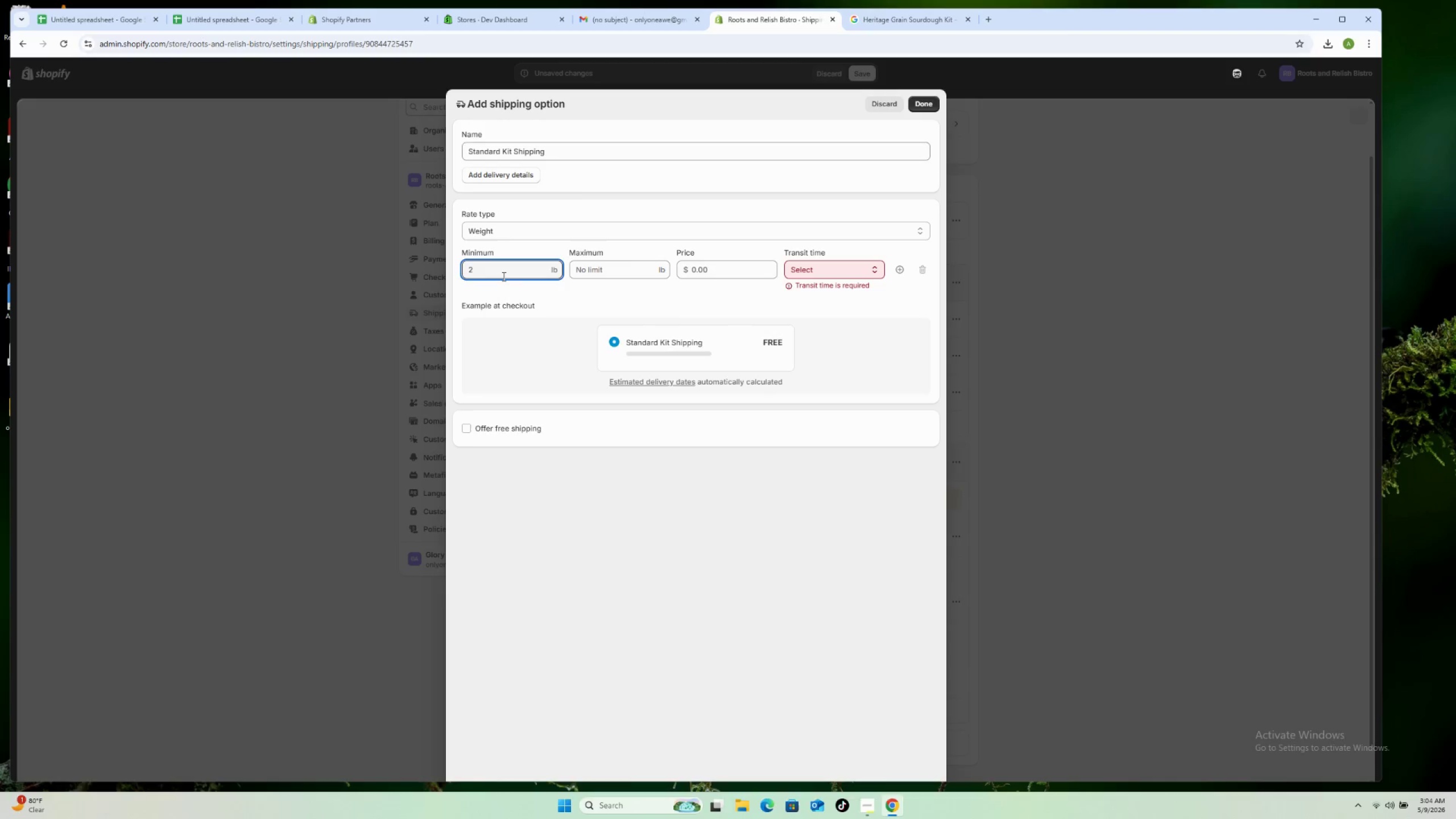 
key(Period)
 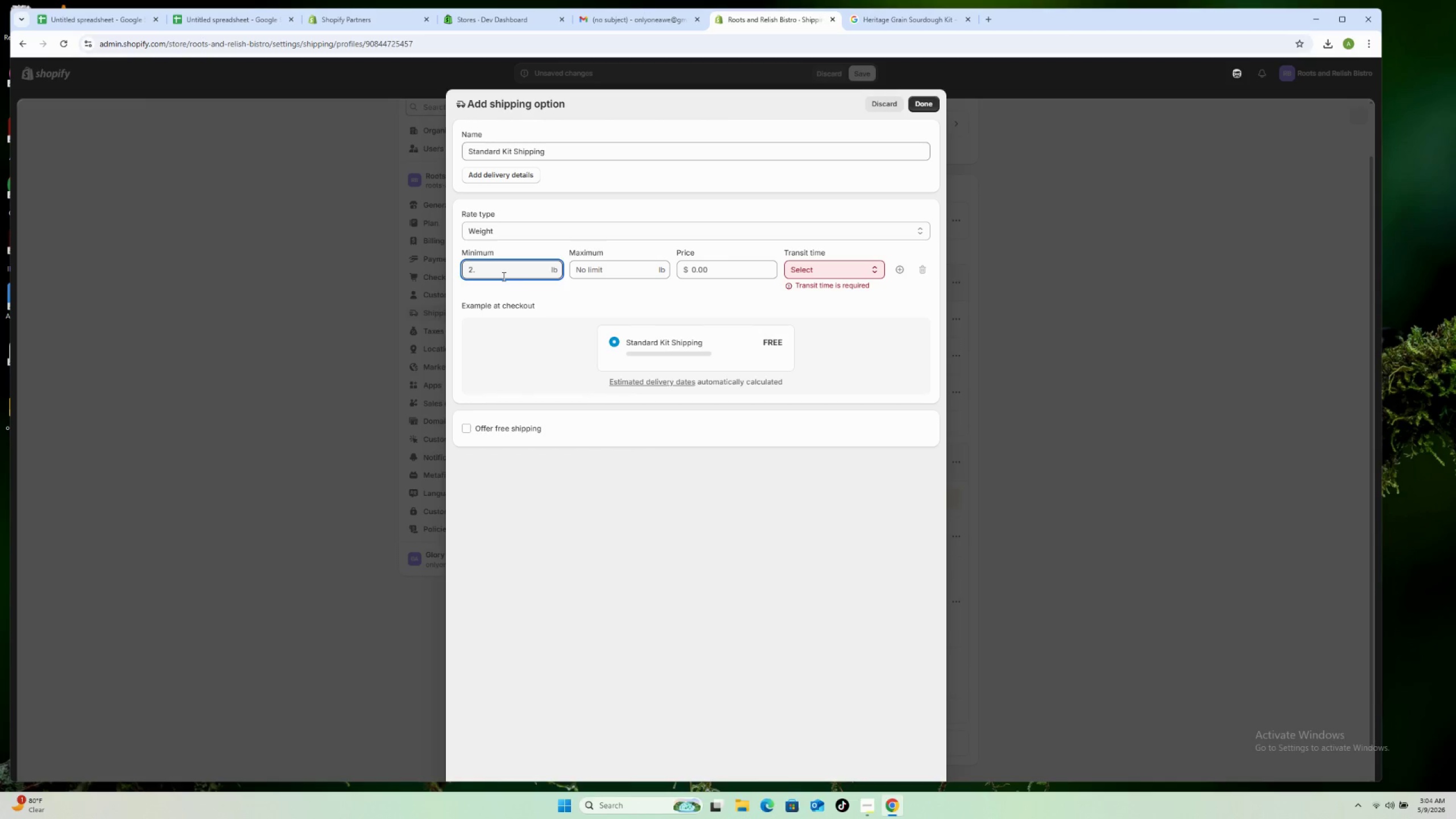 
key(2)
 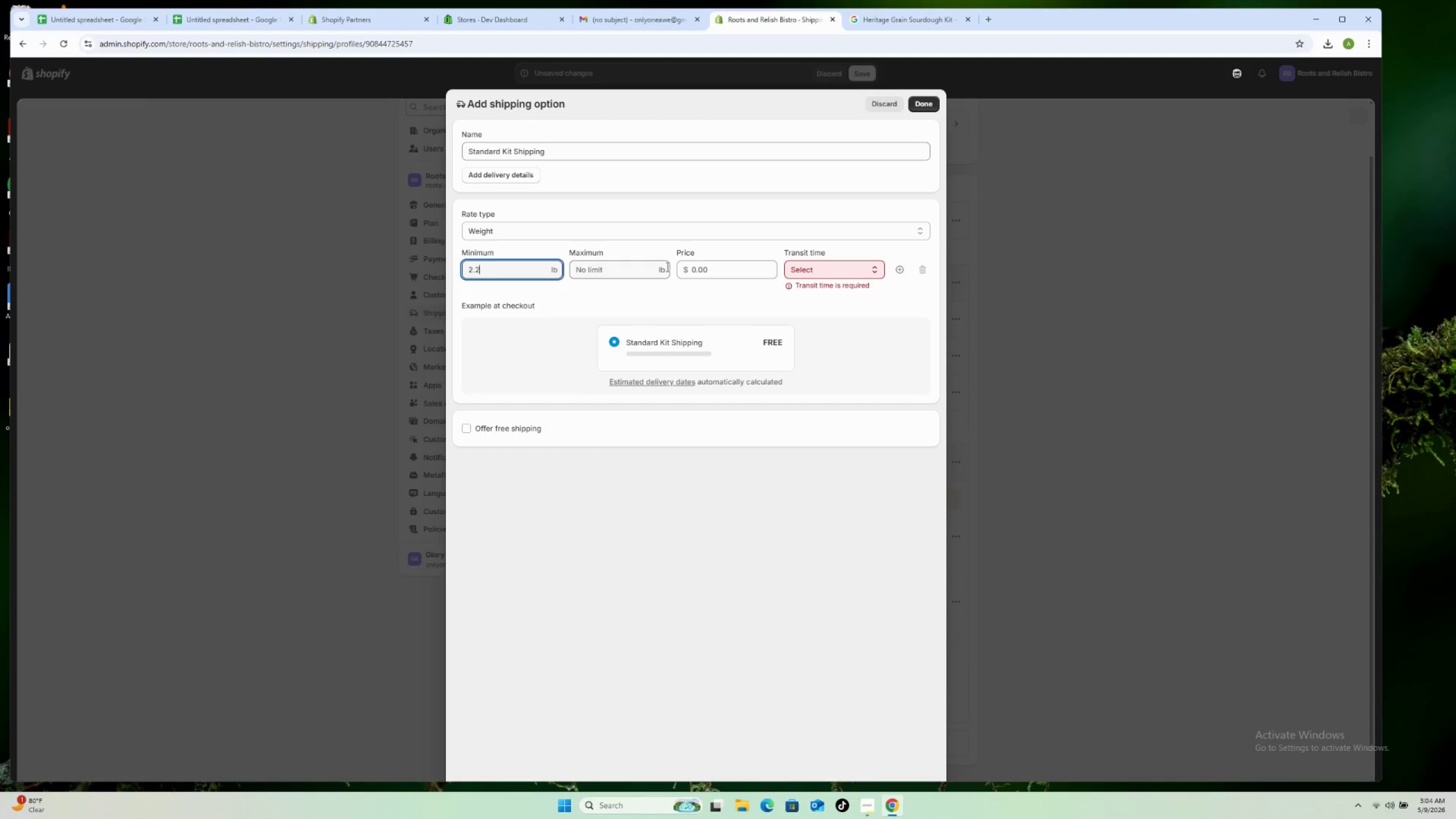 
left_click([617, 270])
 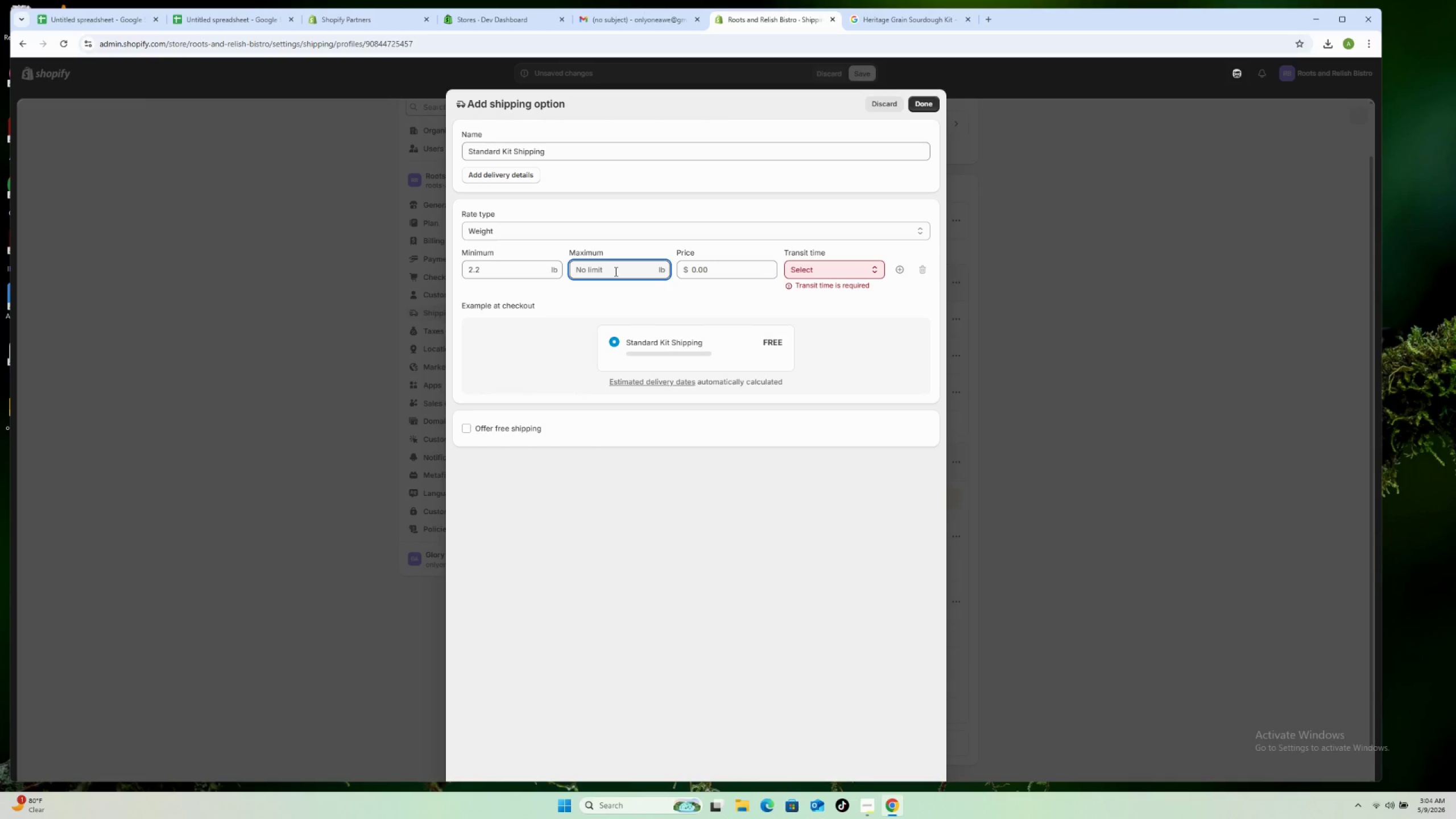 
key(6)
 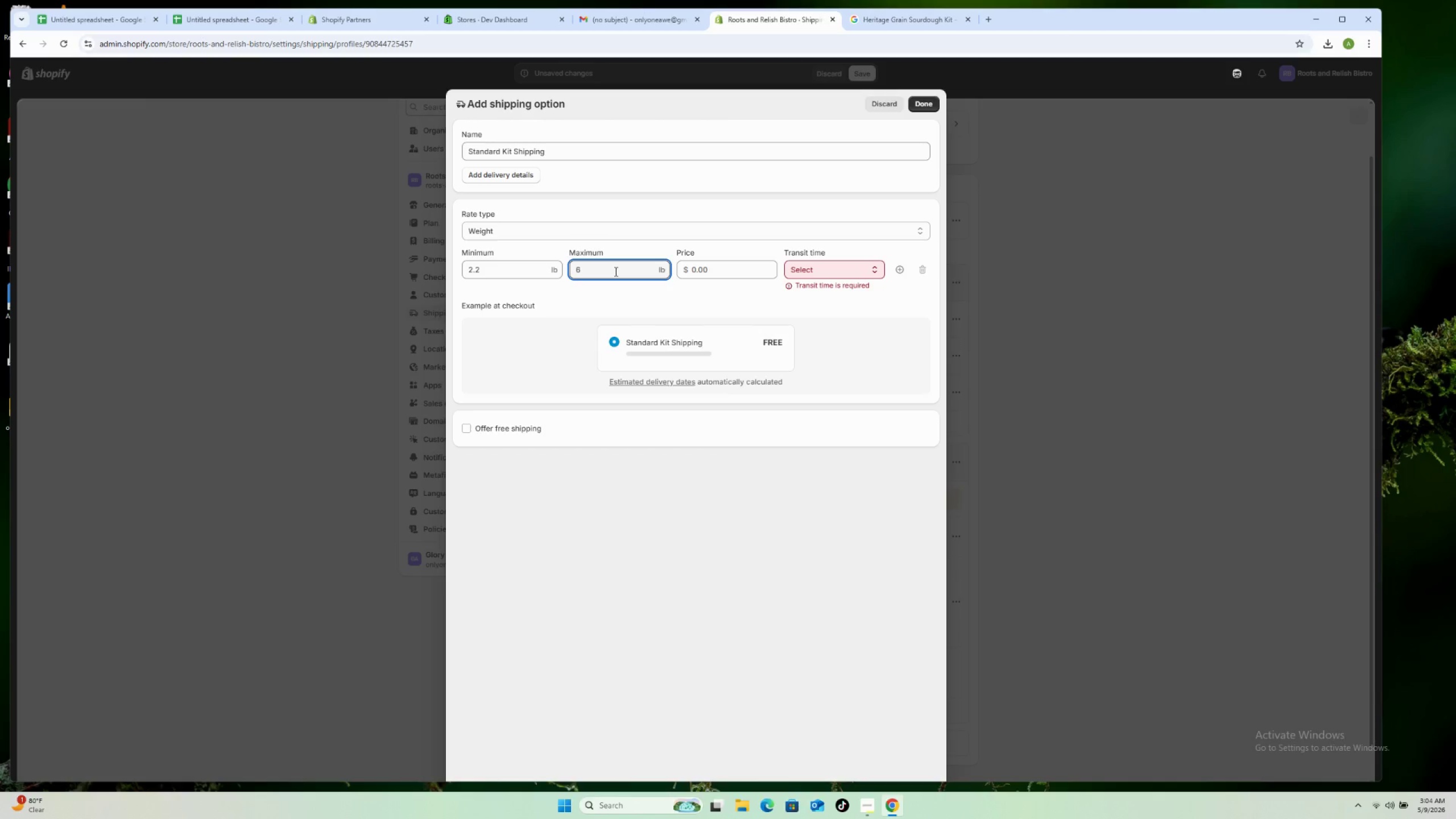 
key(Period)
 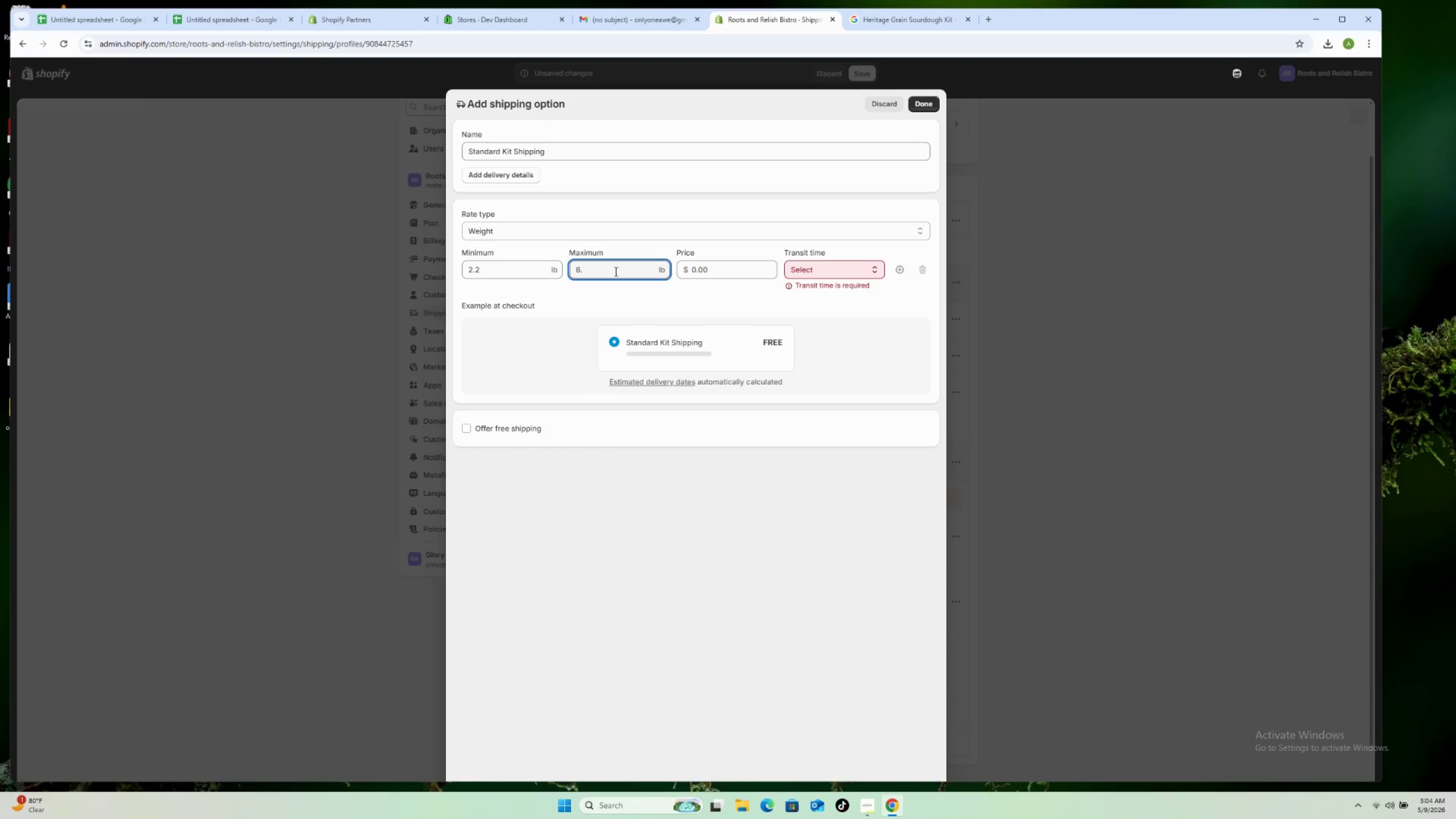 
key(6)
 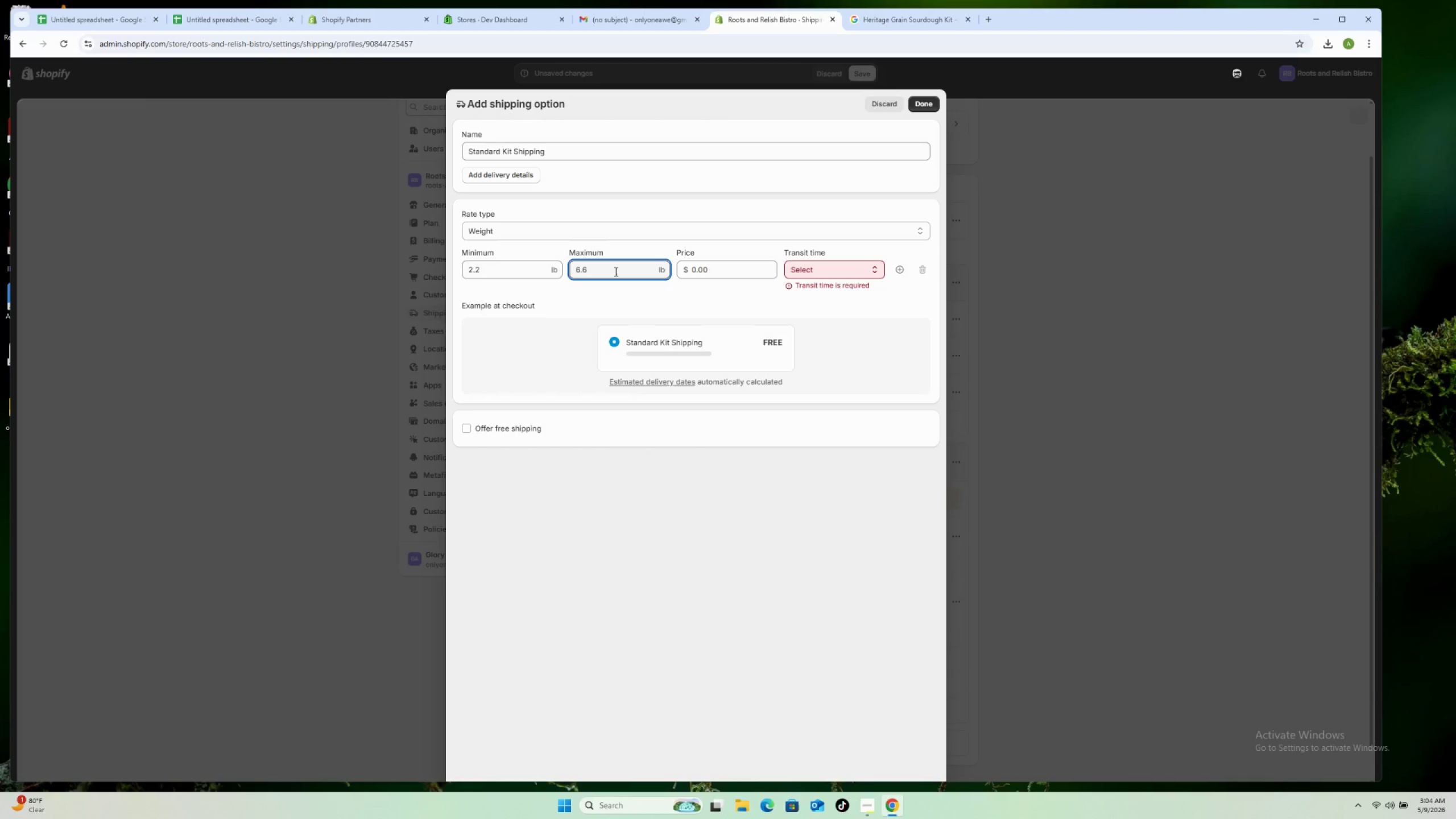 
wait(12.2)
 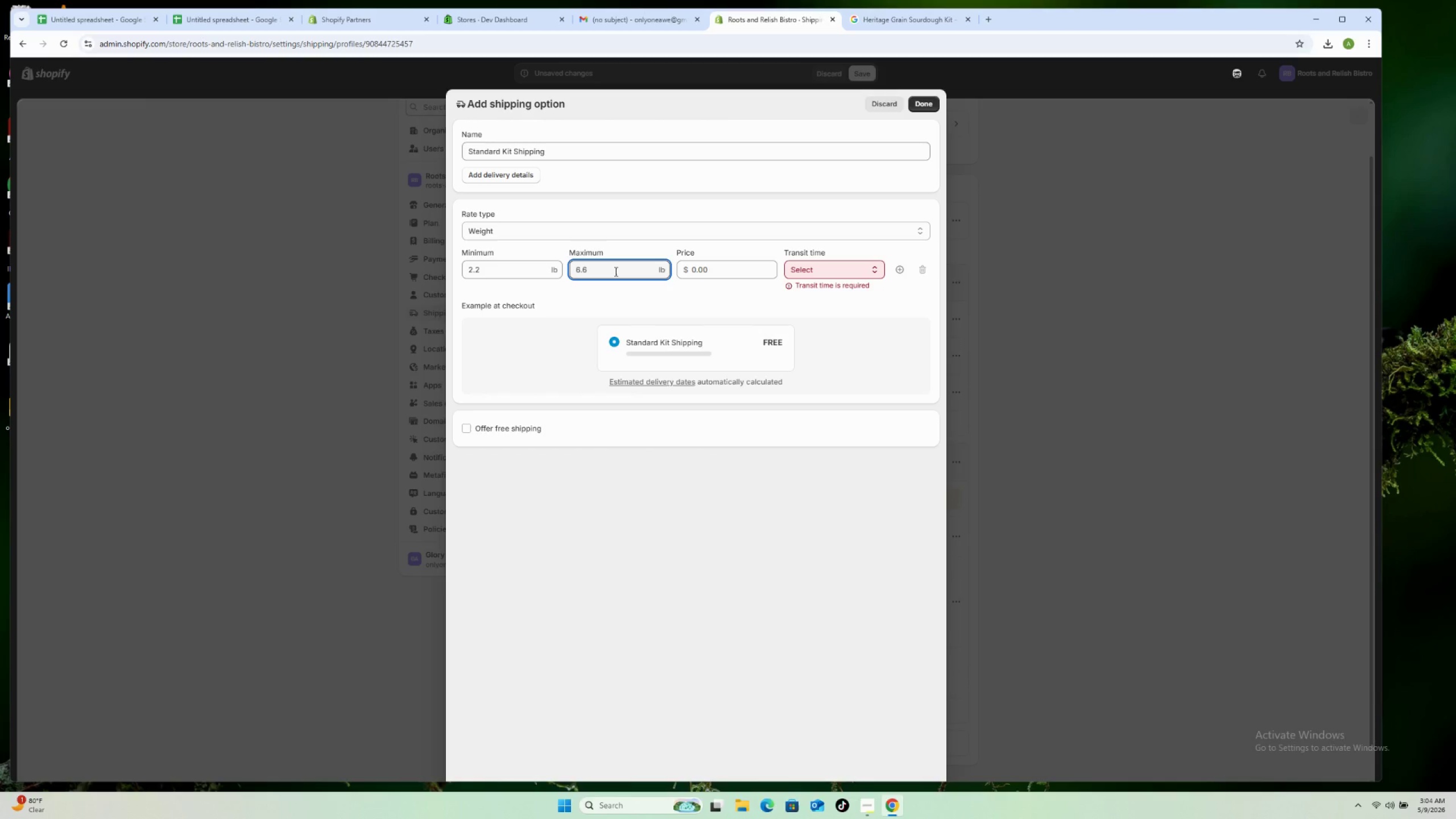 
left_click([711, 265])
 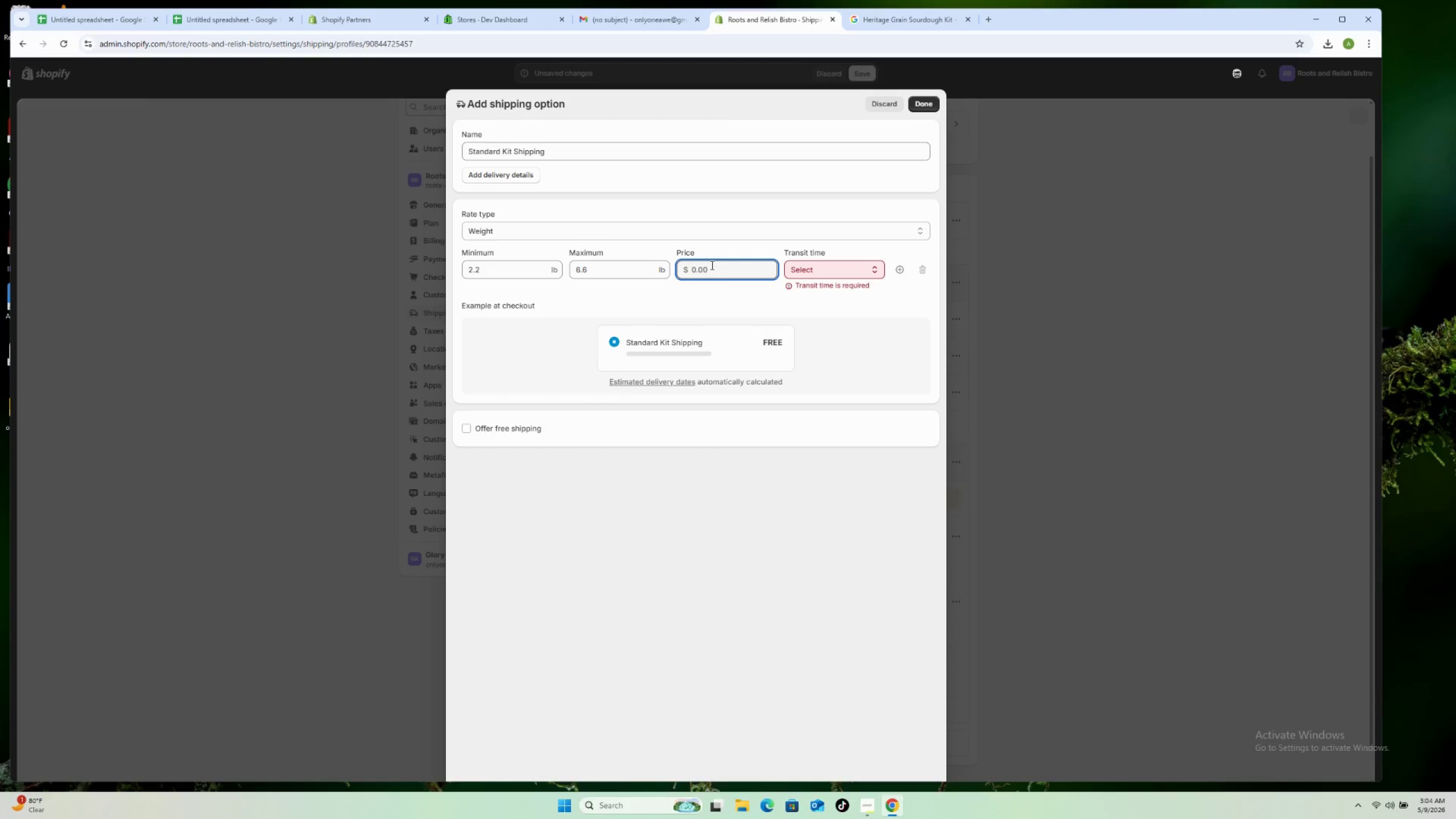 
double_click([710, 265])
 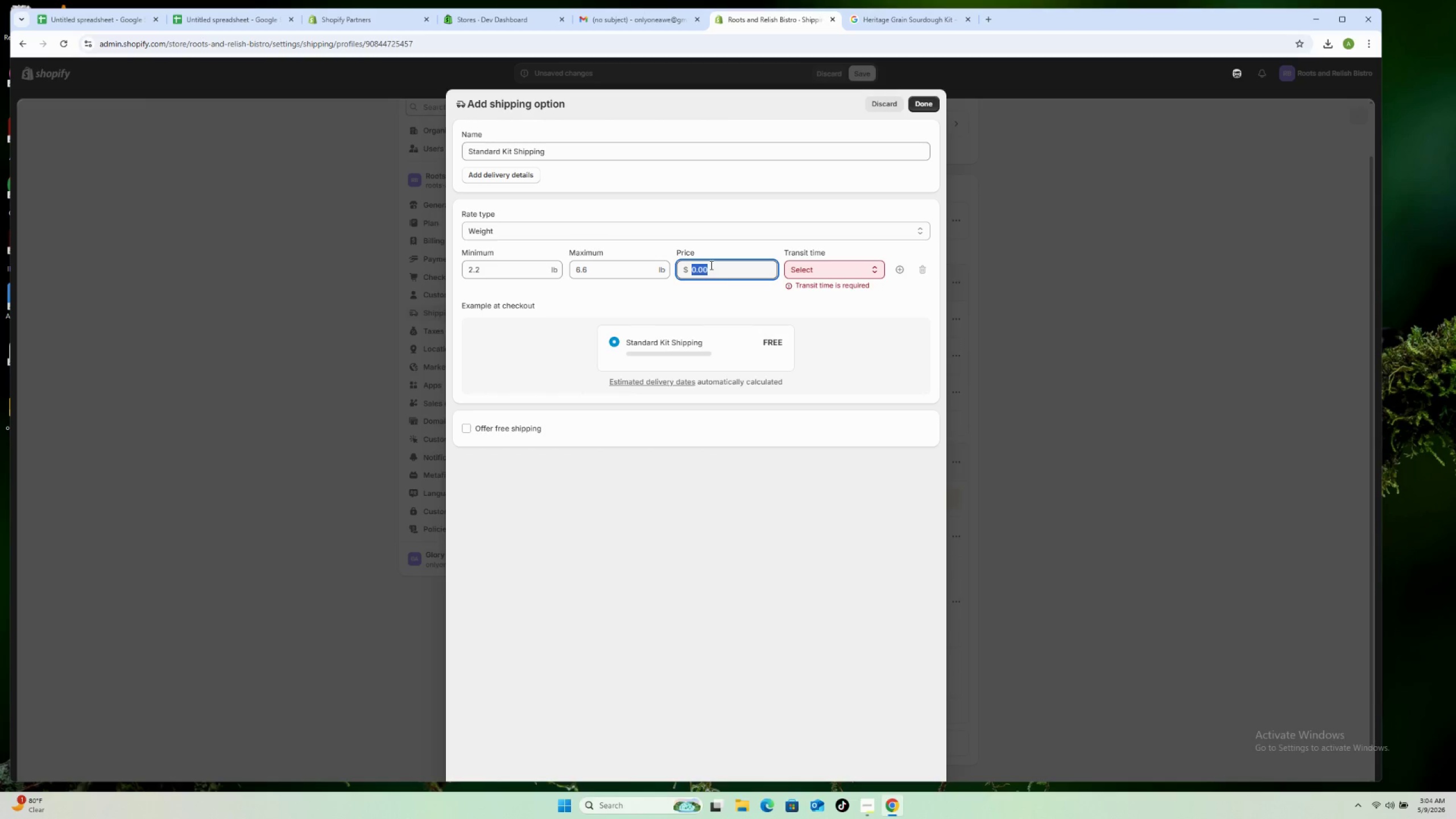 
triple_click([710, 265])
 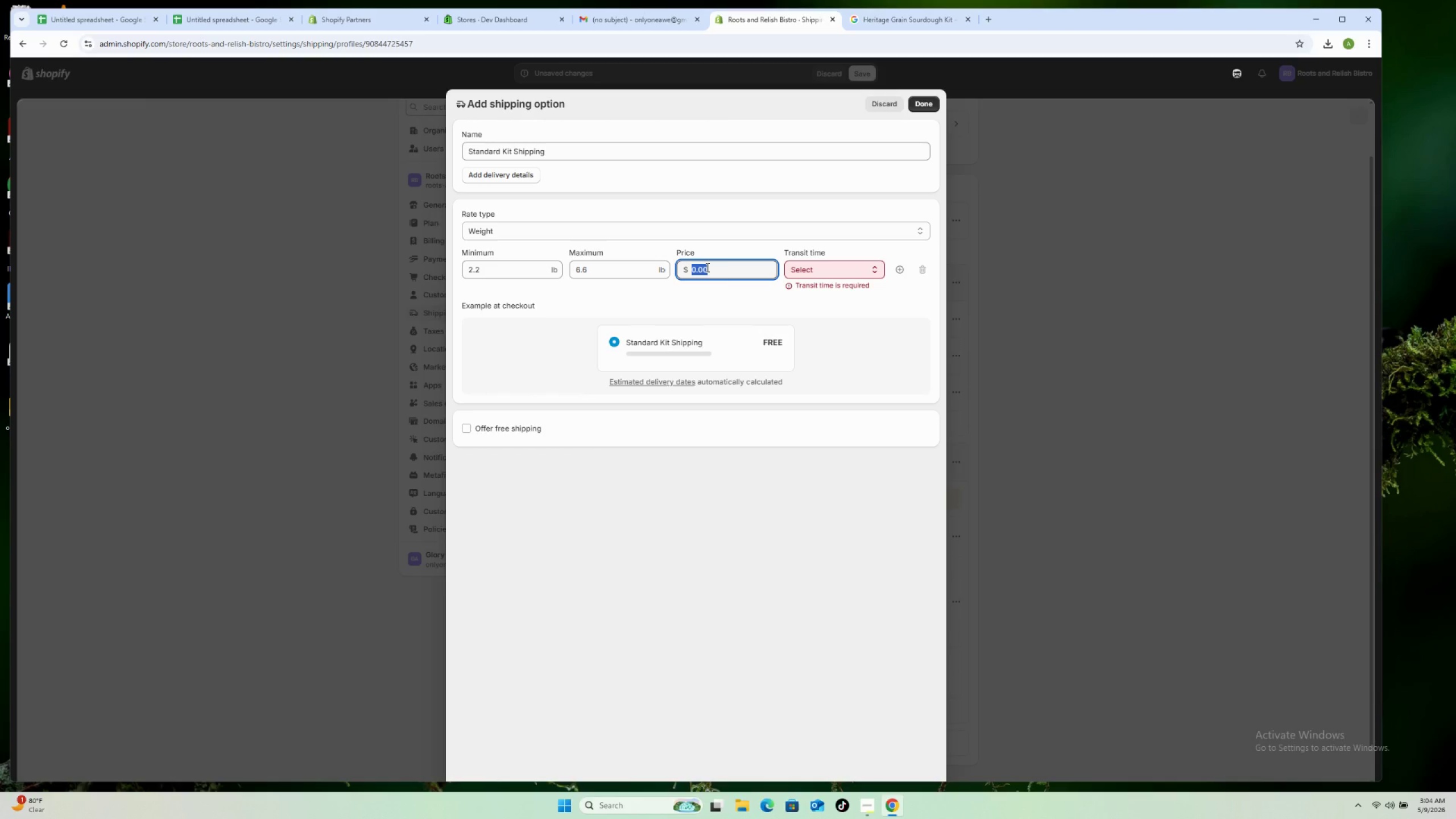 
wait(5.84)
 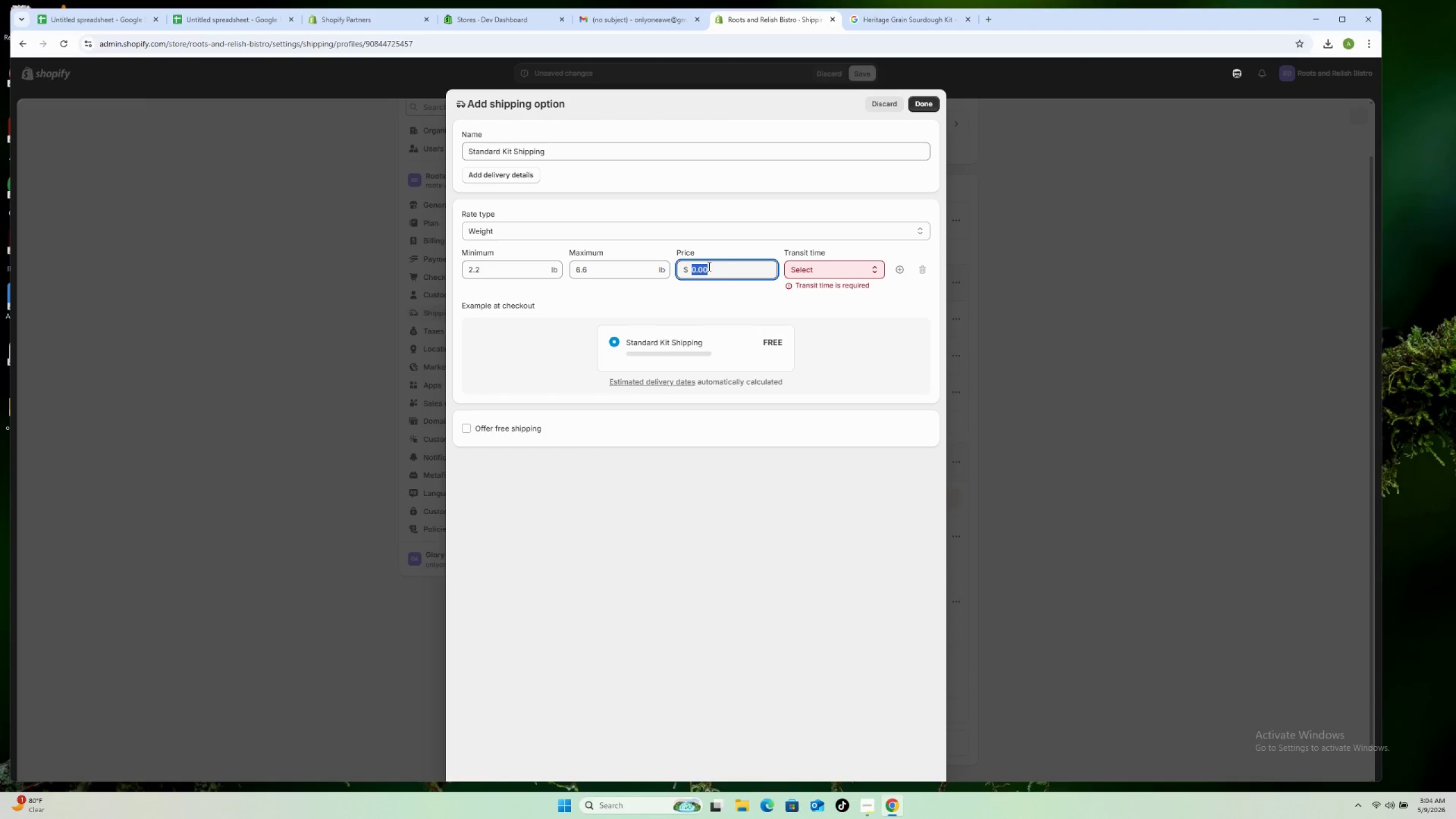 
type(9.99)
 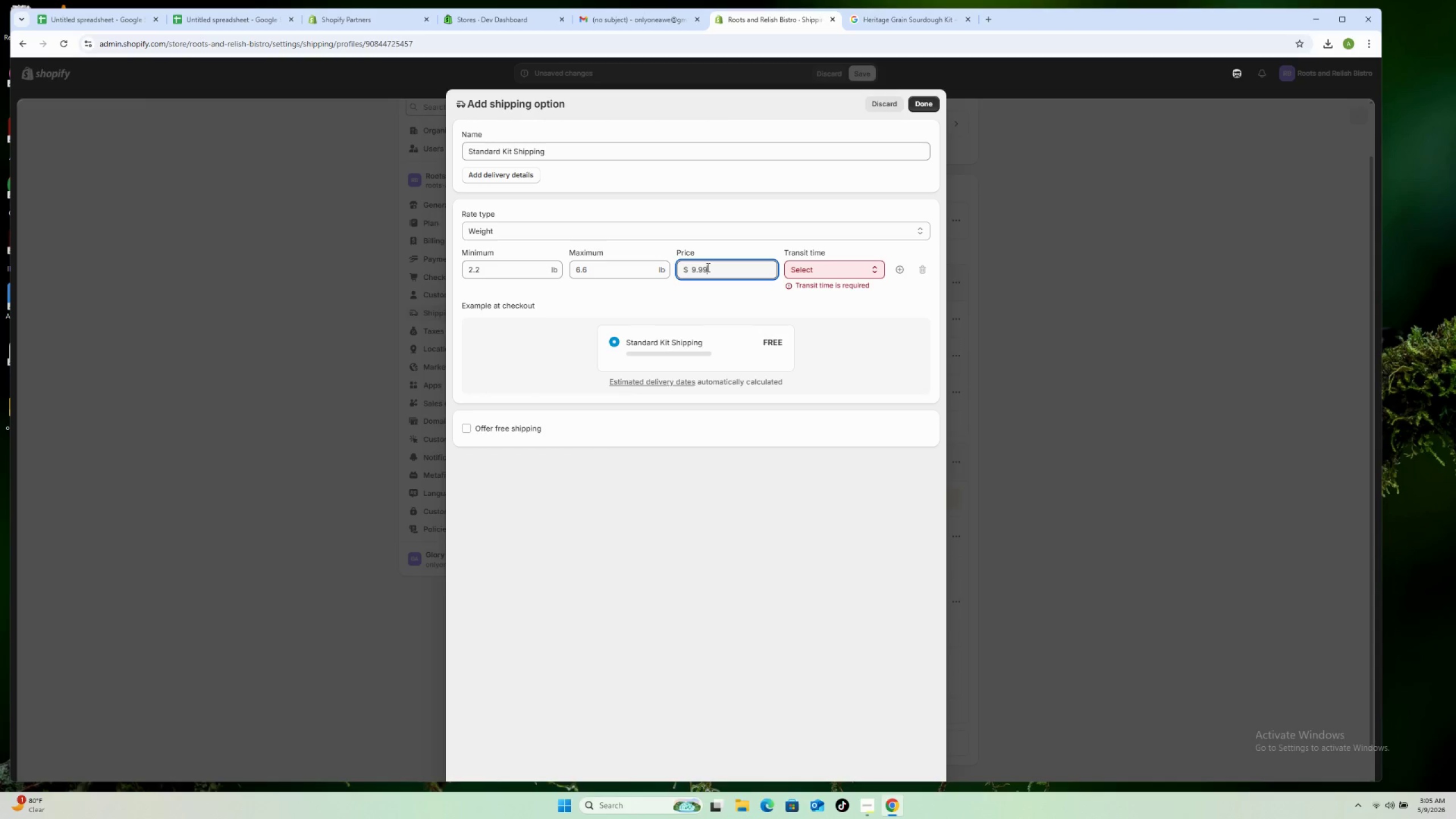 
wait(8.56)
 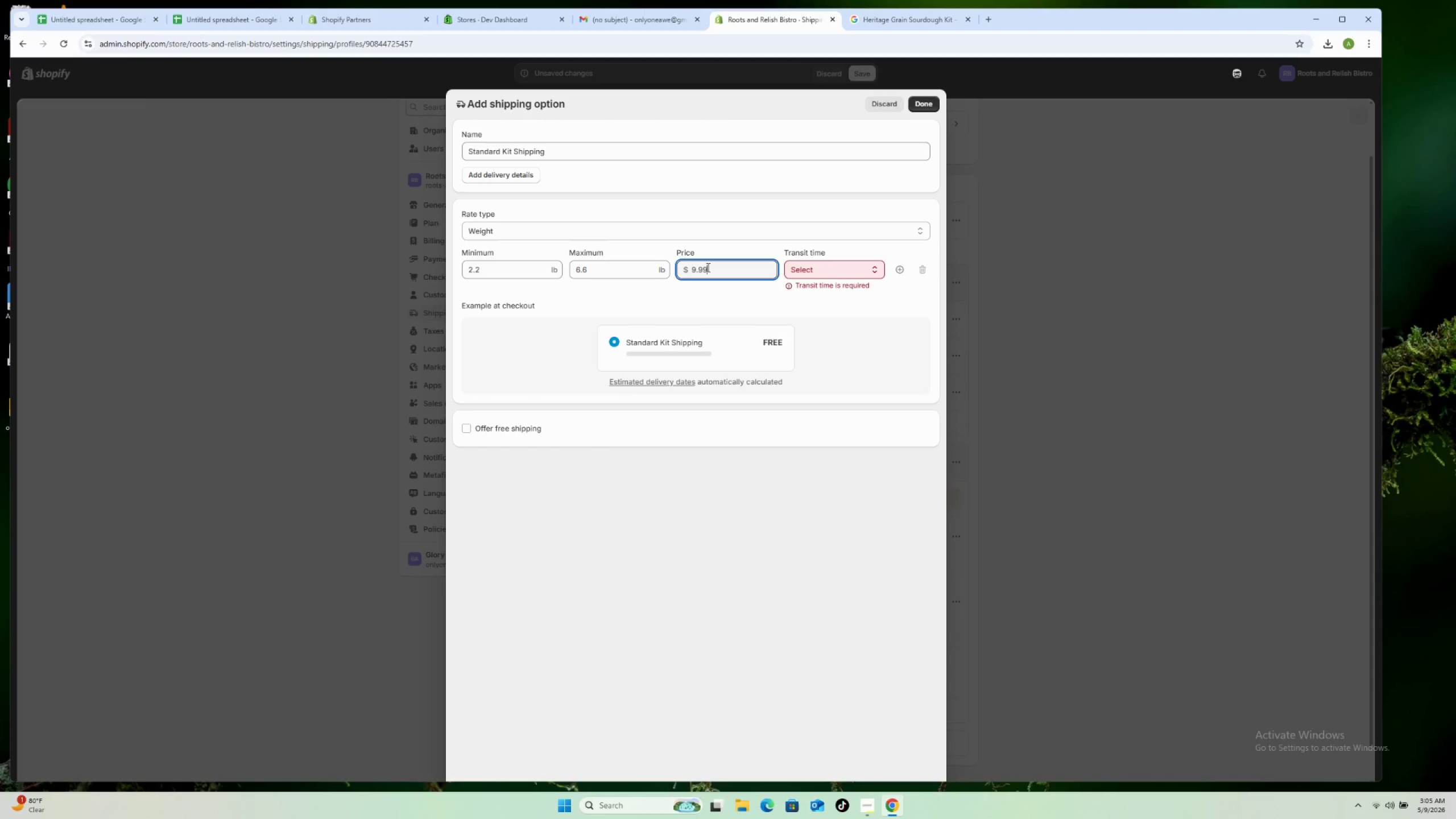 
left_click([833, 268])
 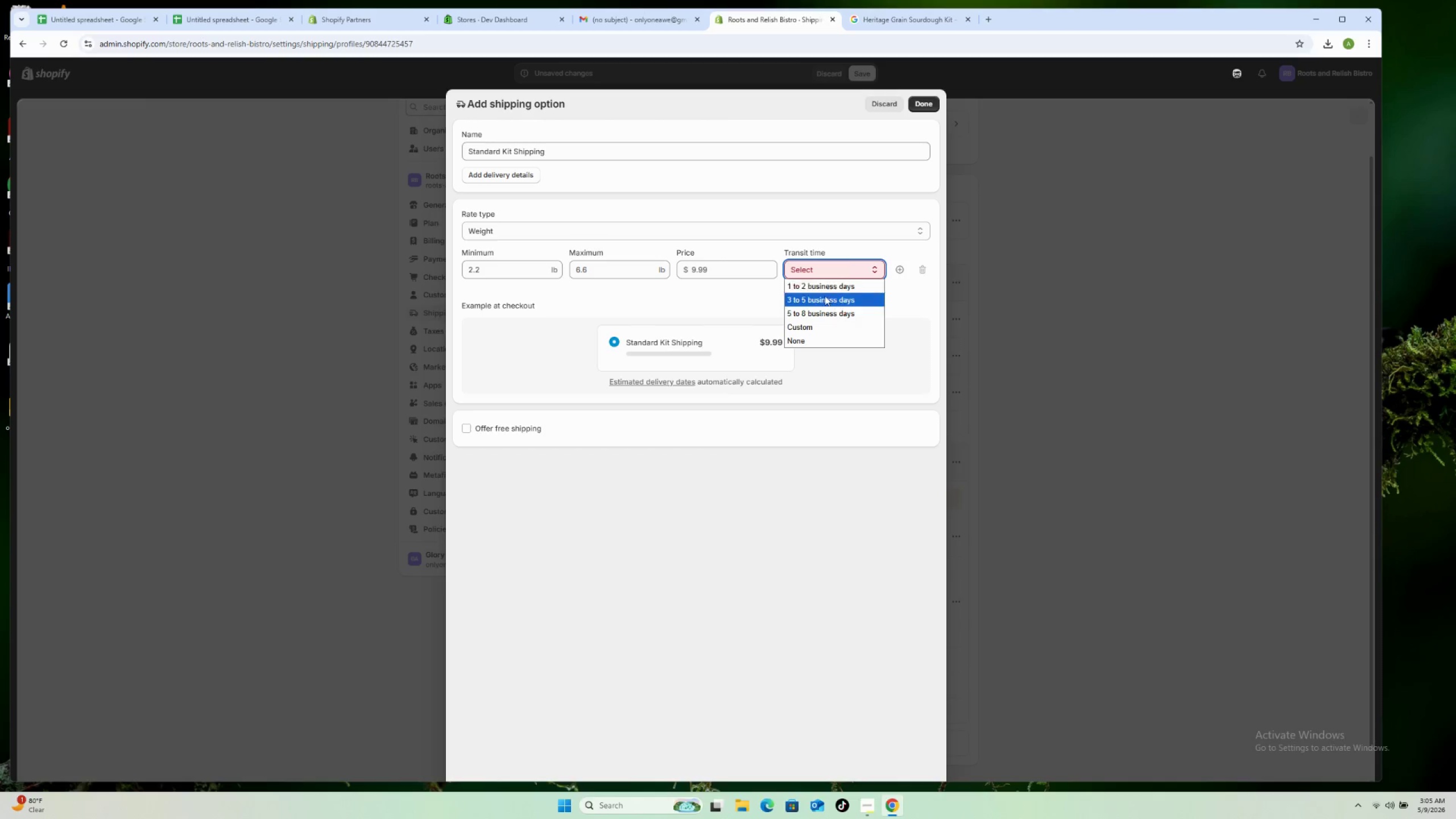 
left_click([824, 300])
 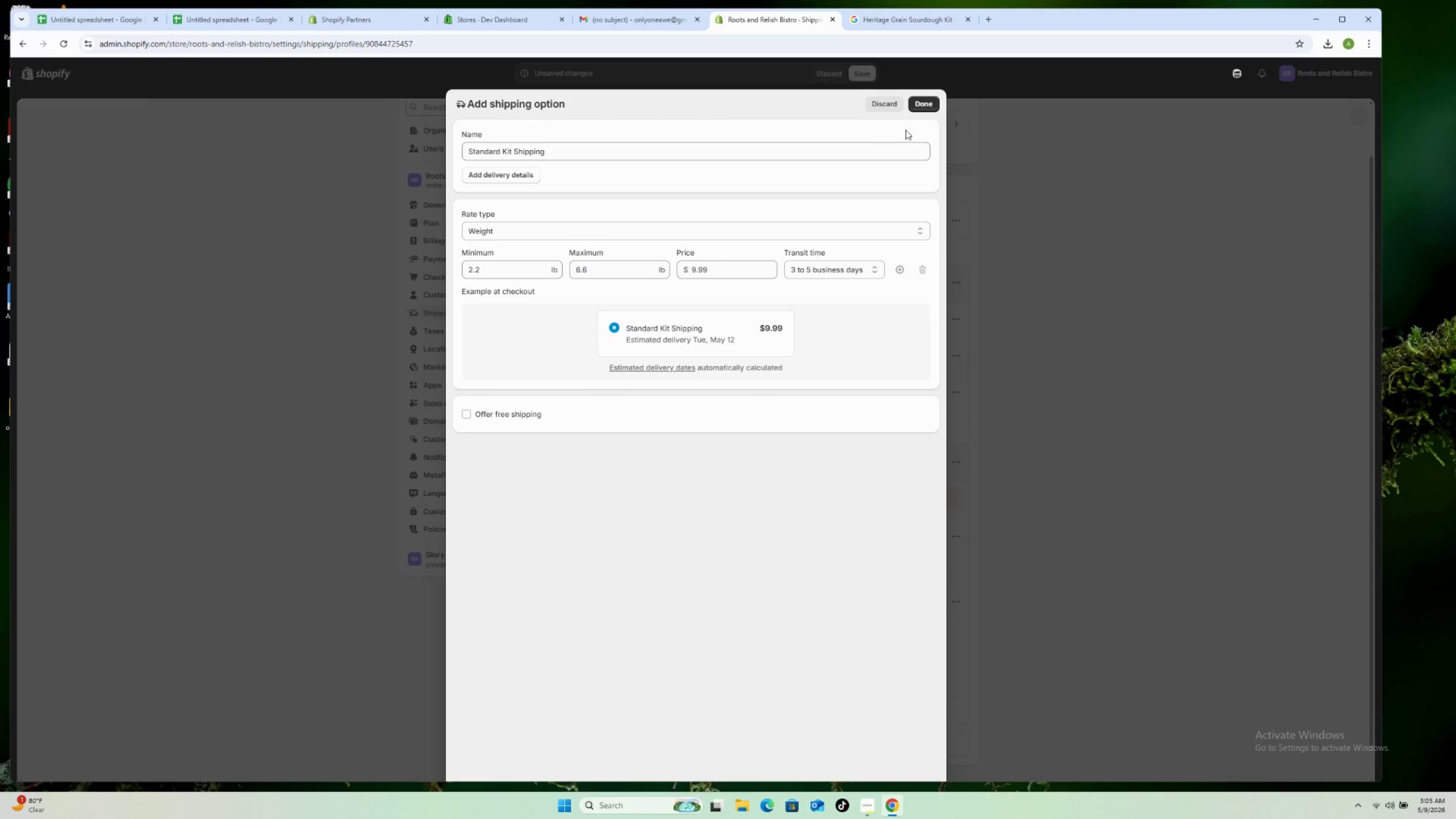 
left_click([923, 105])
 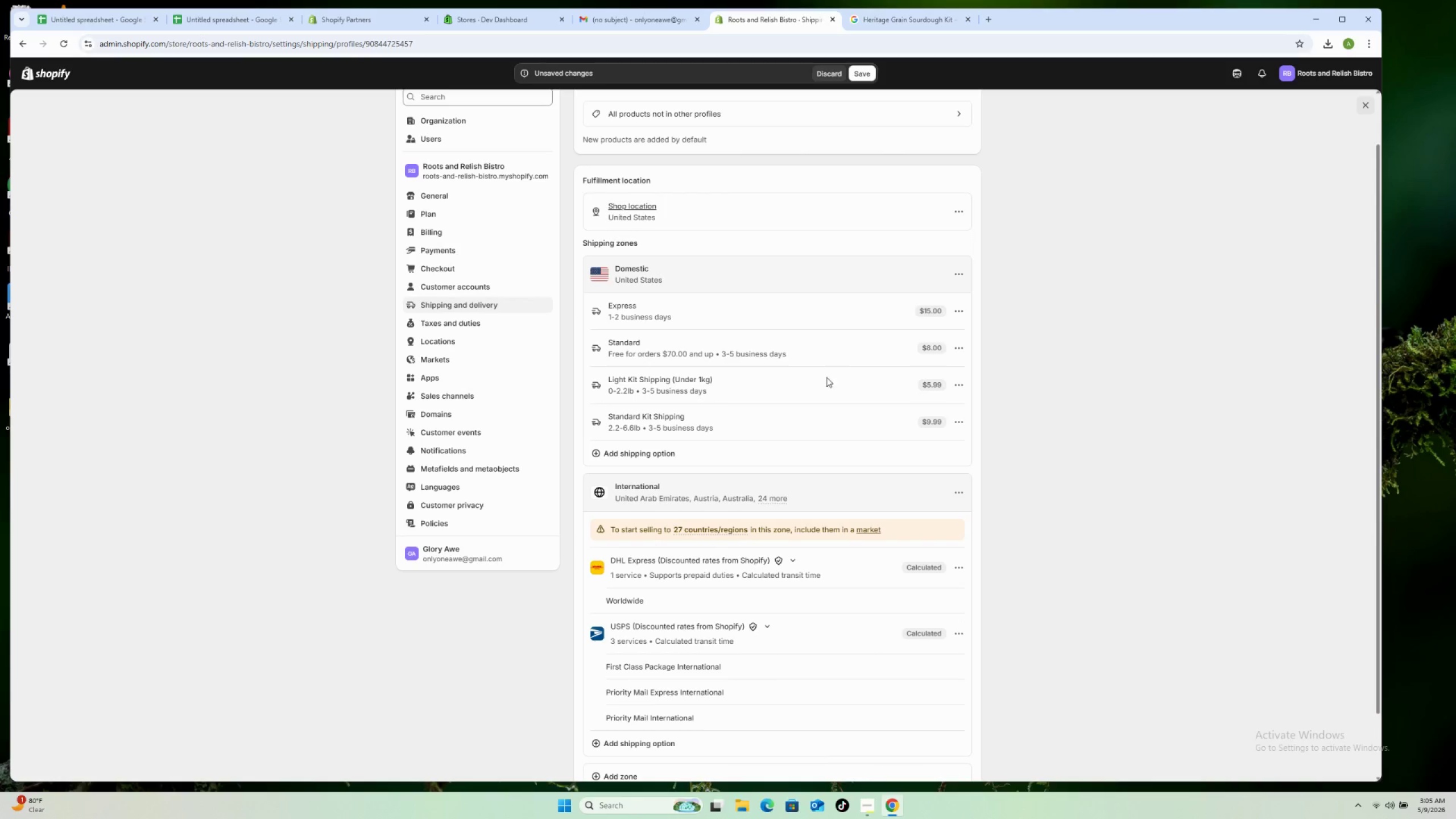 
scroll: coordinate [825, 376], scroll_direction: down, amount: 1.0
 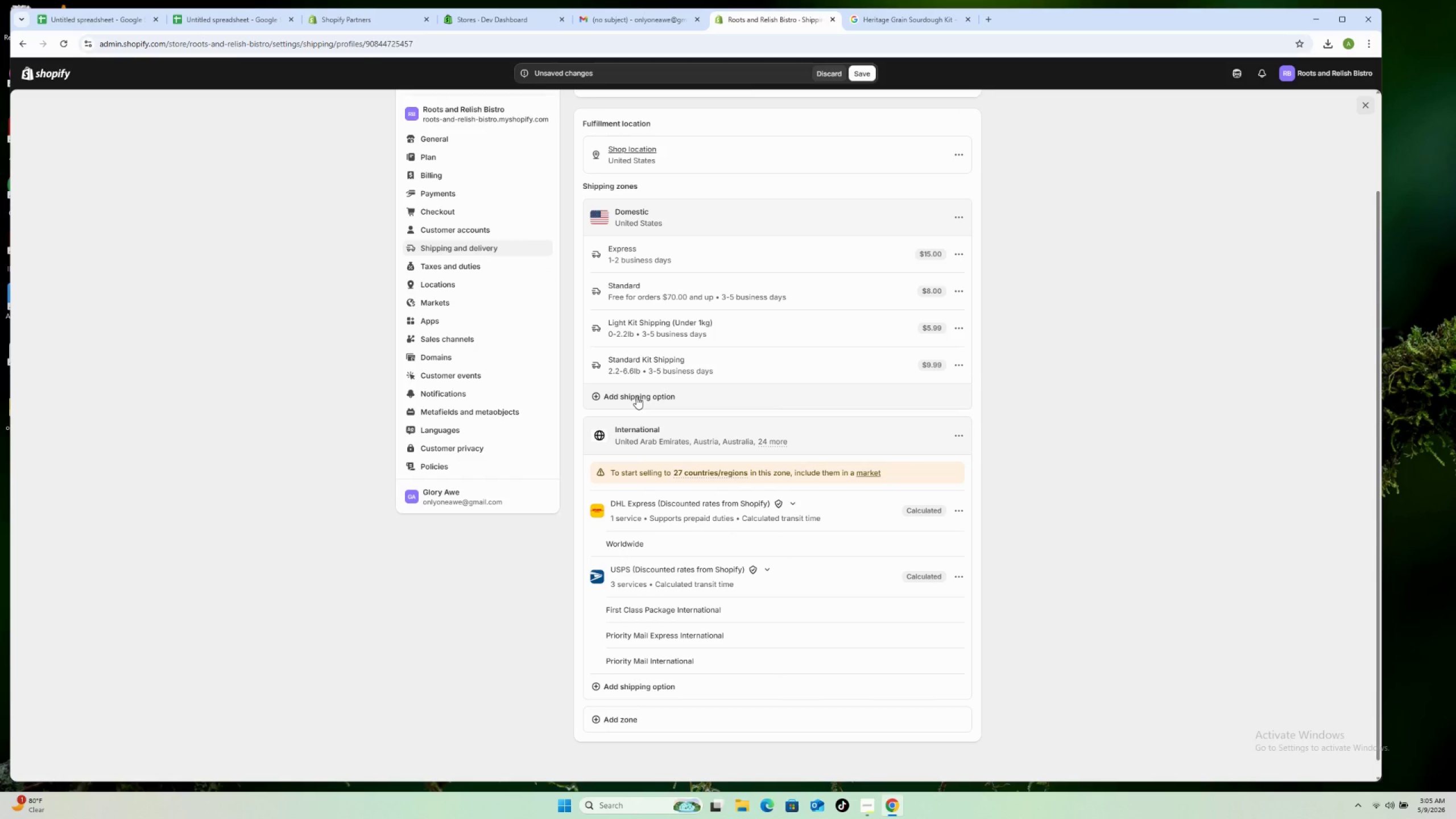 
left_click([636, 396])
 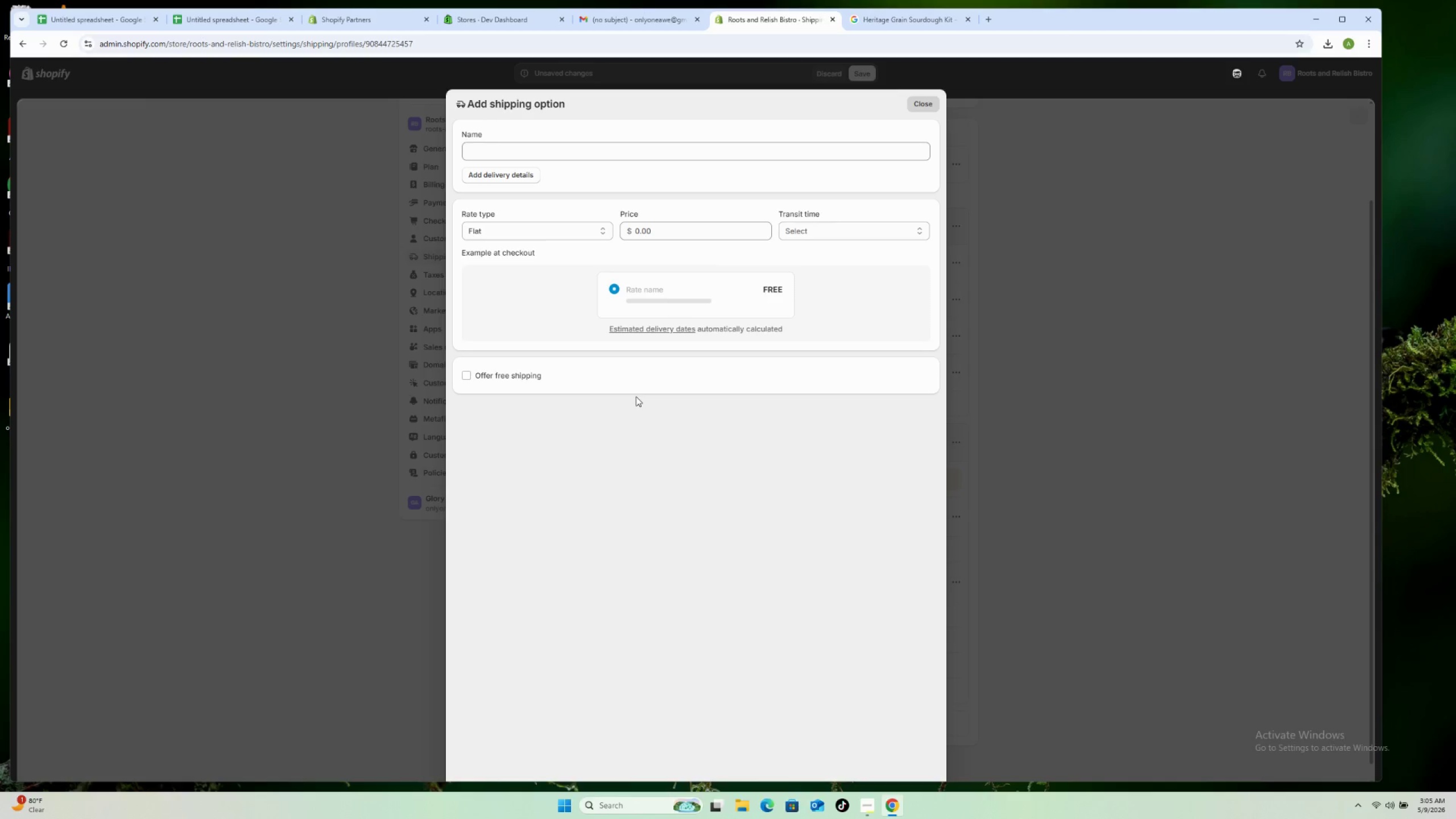 
wait(18.22)
 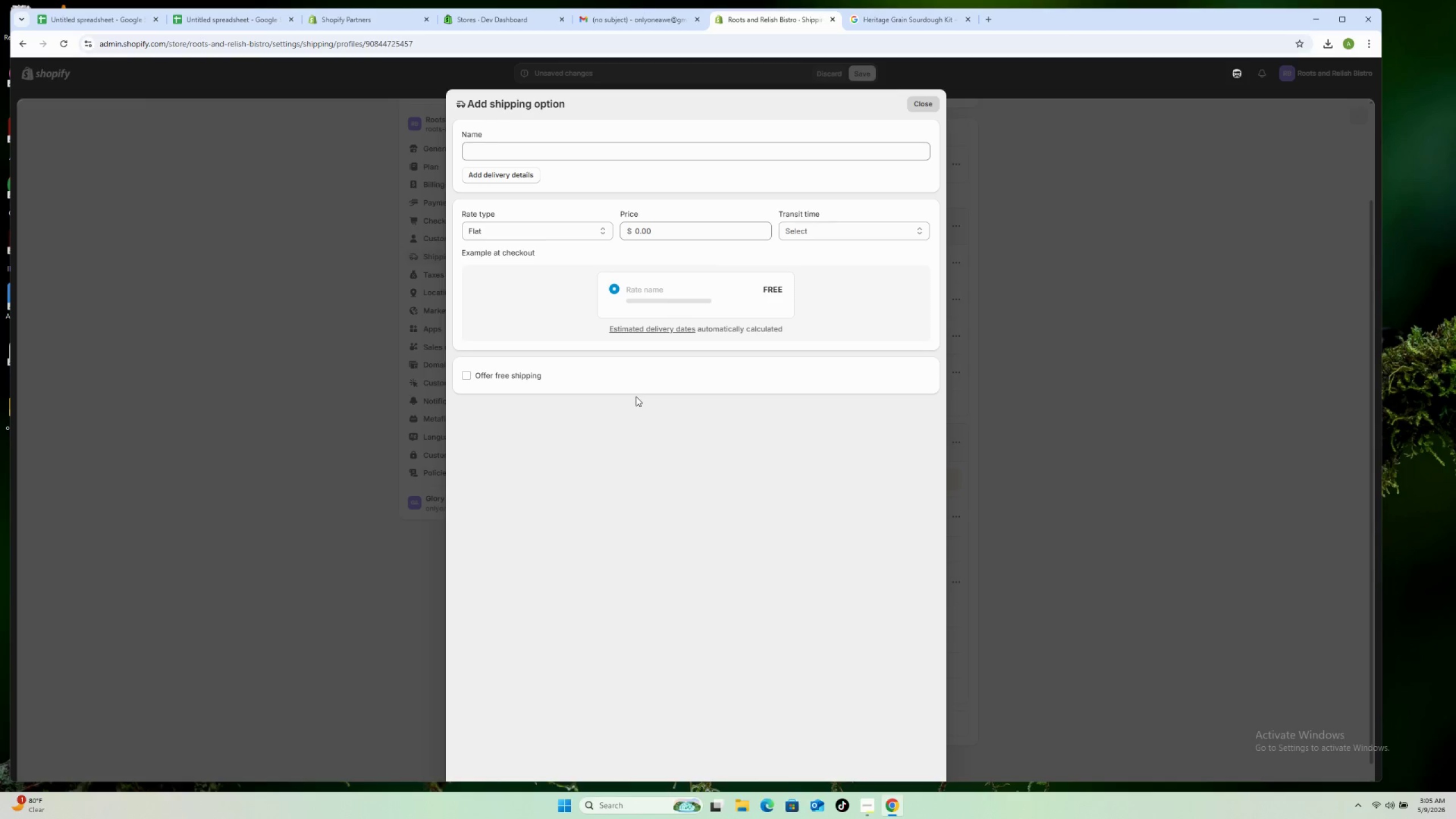 
type(Heavy Kit Shipping)
 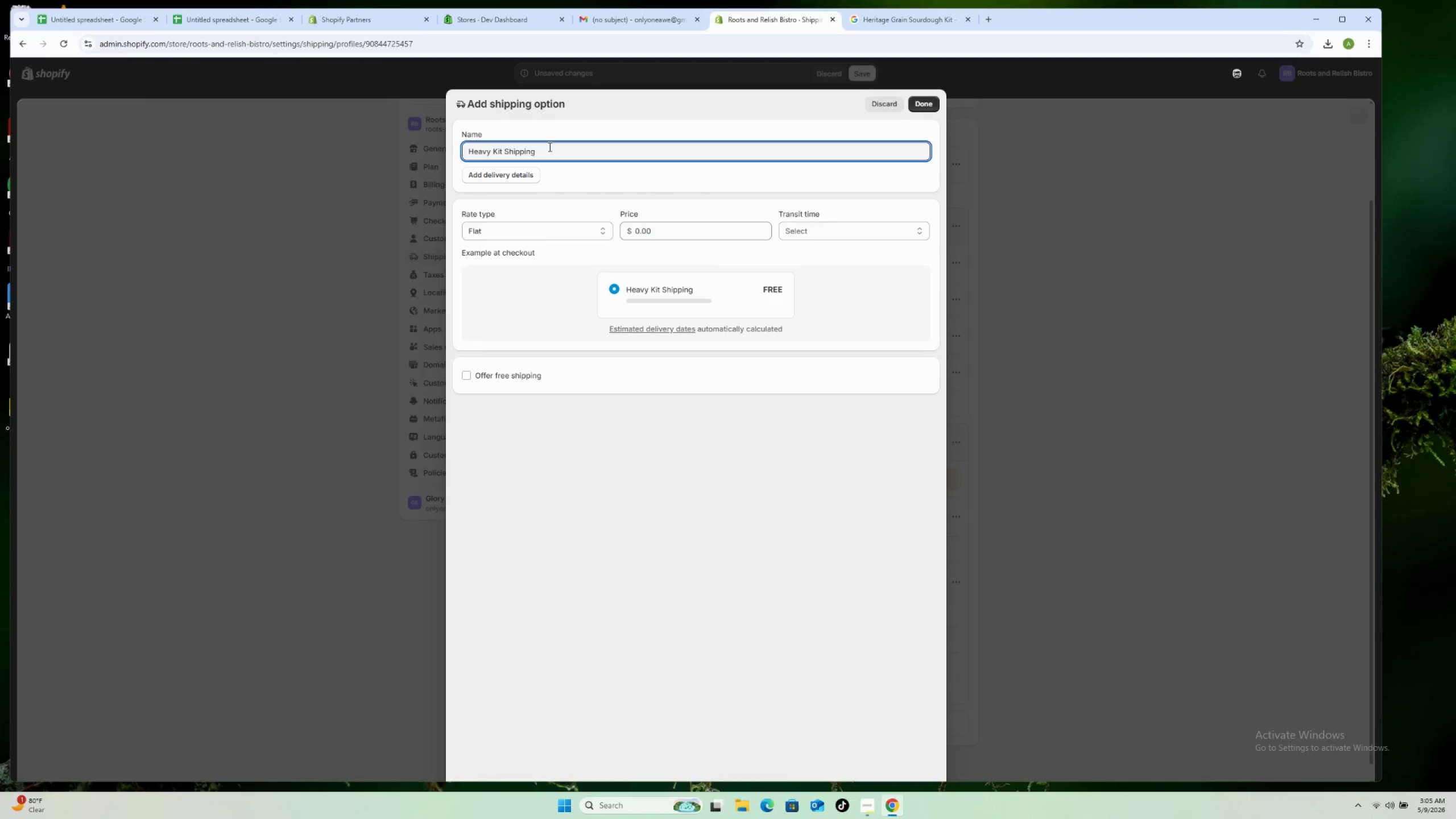 
wait(7.31)
 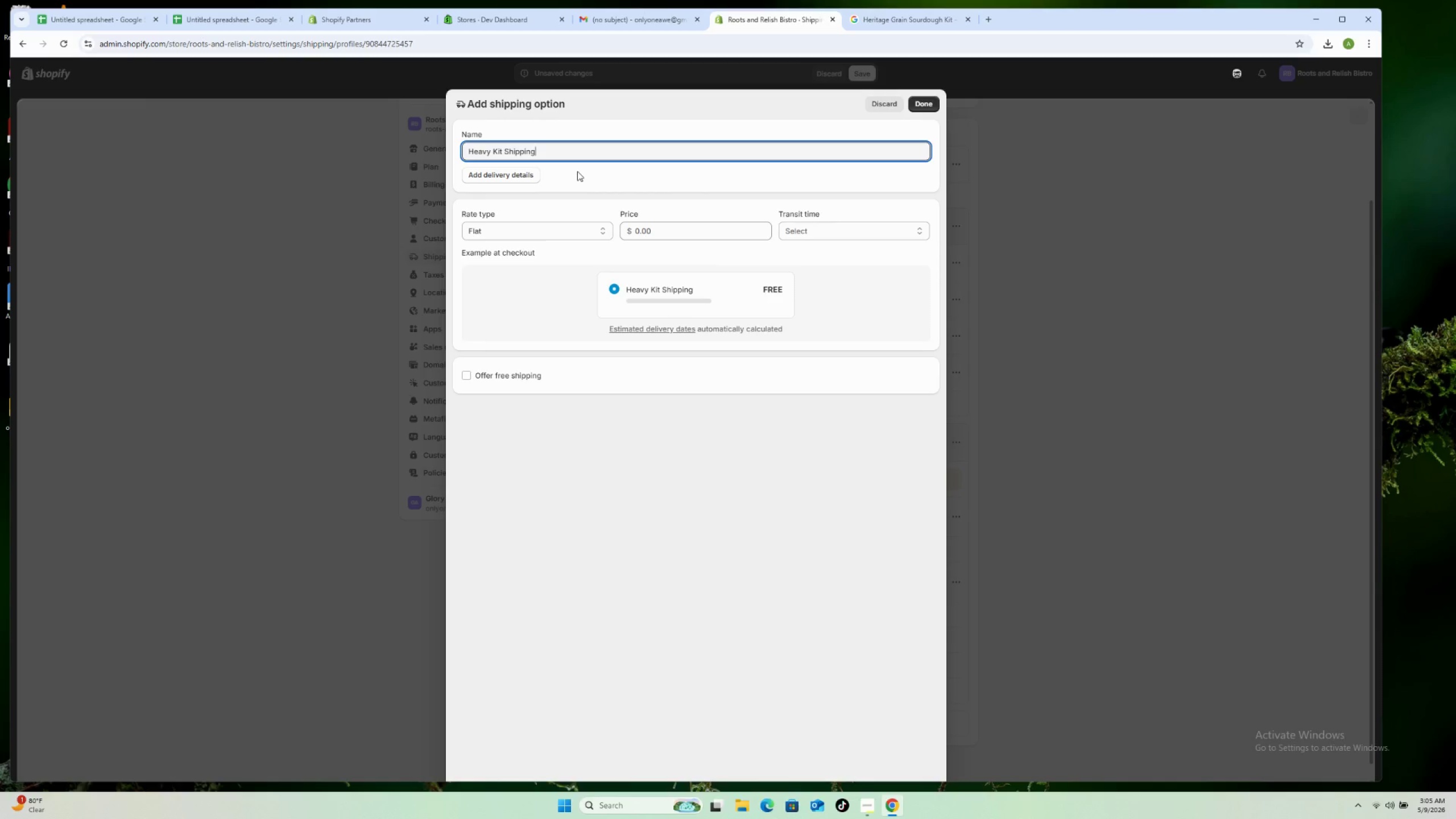 
left_click([524, 236])
 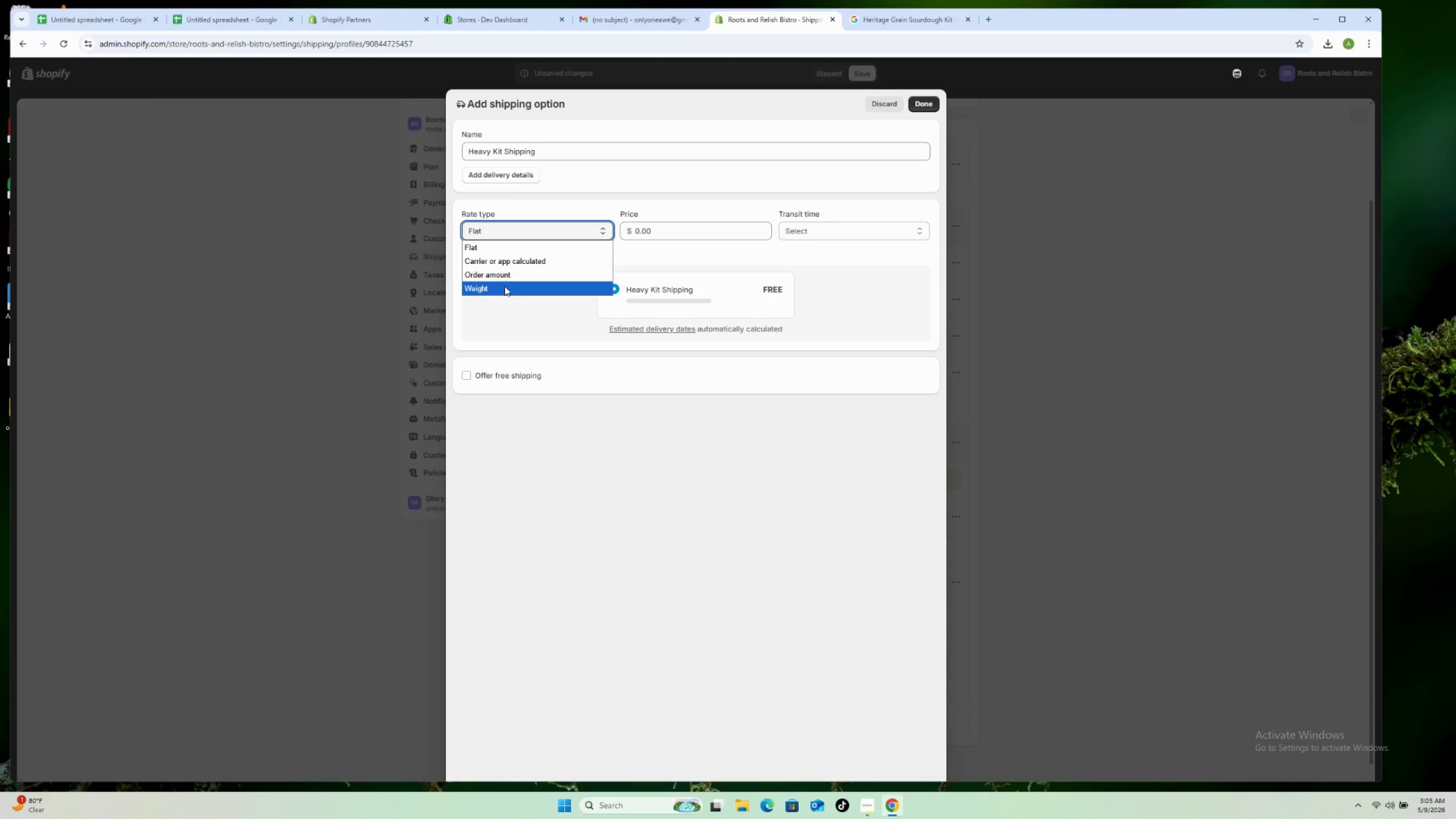 
left_click([504, 287])
 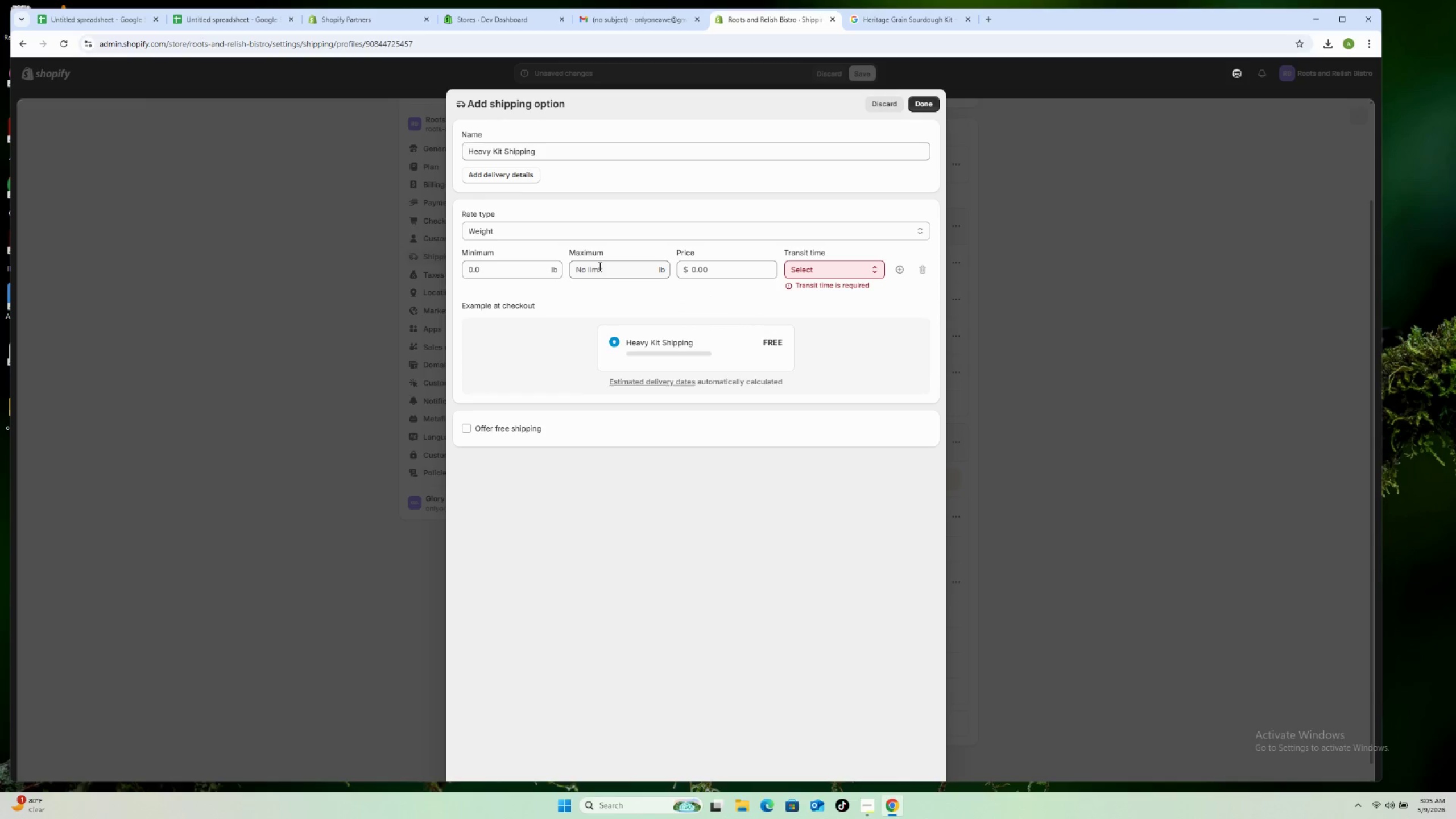 
left_click([598, 269])
 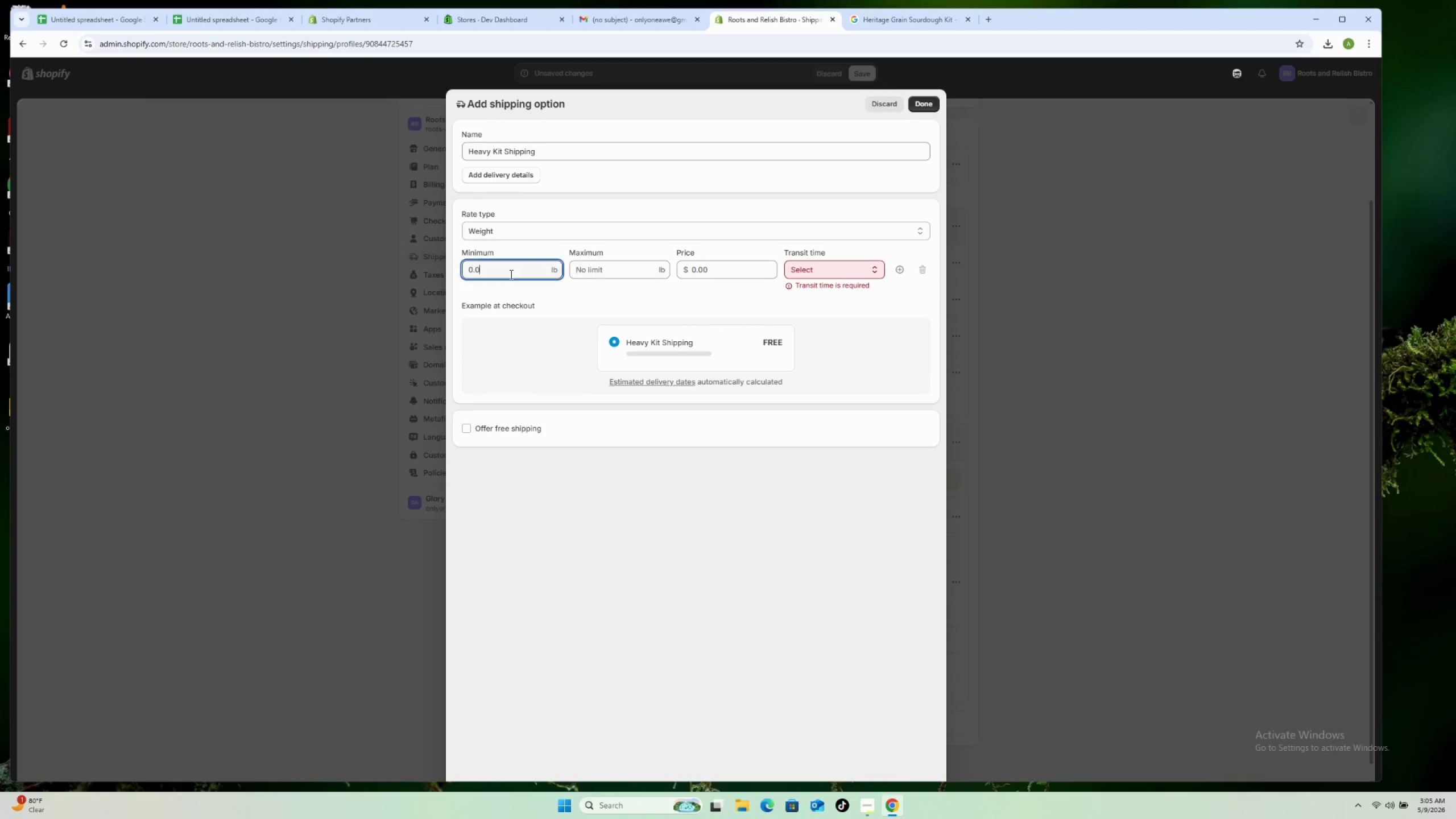 
double_click([510, 274])
 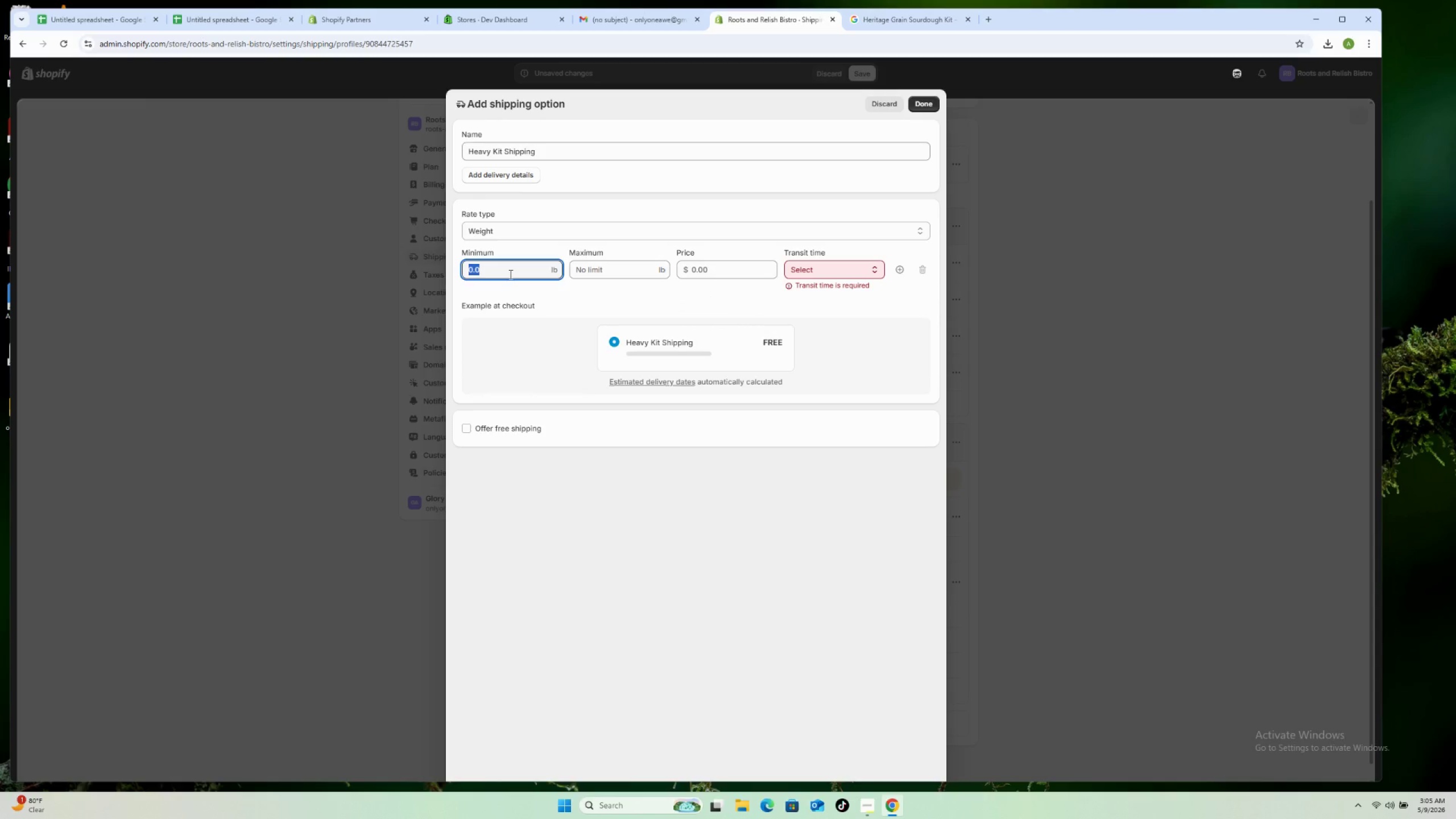 
key(6)
 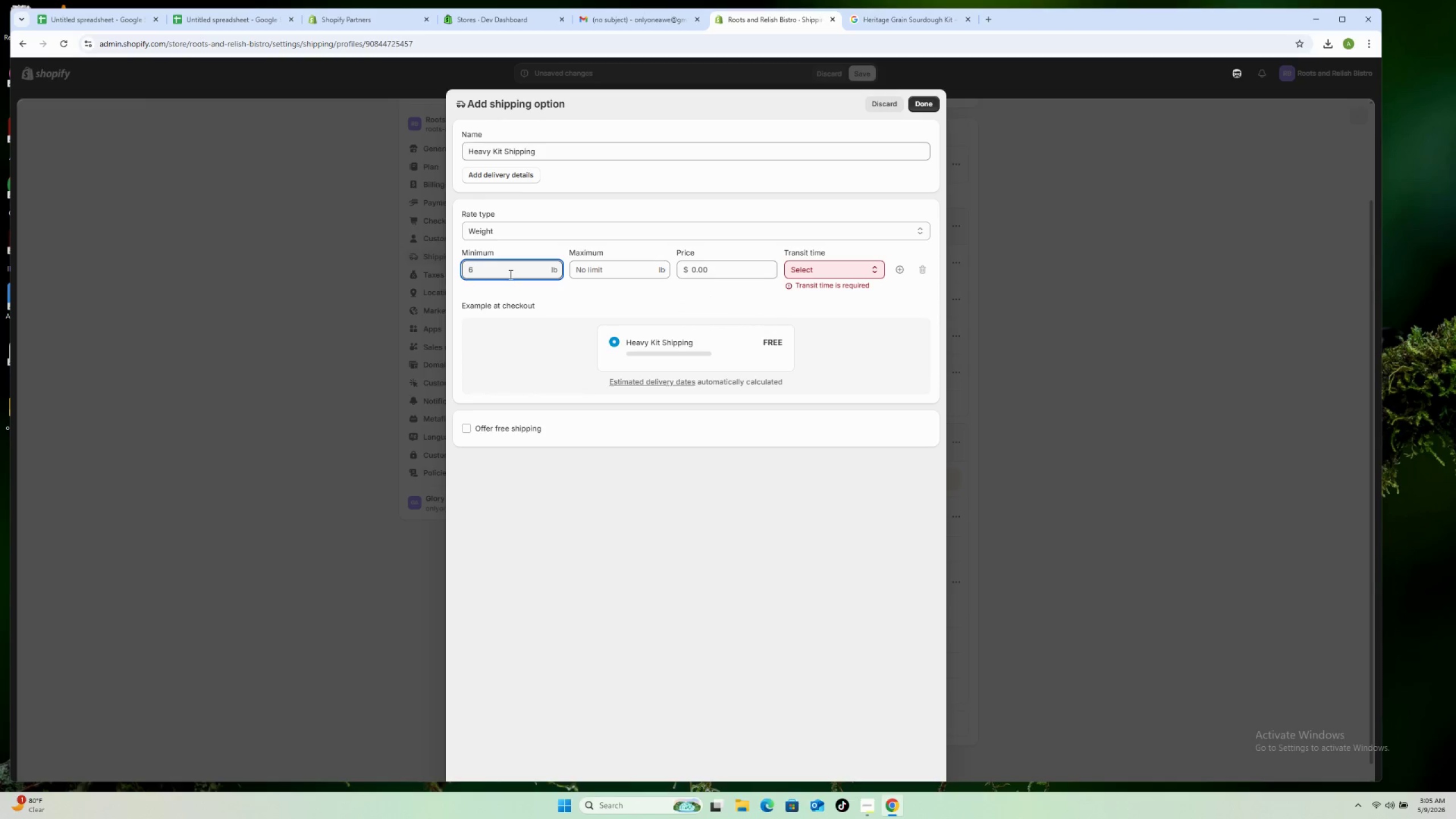 
key(Period)
 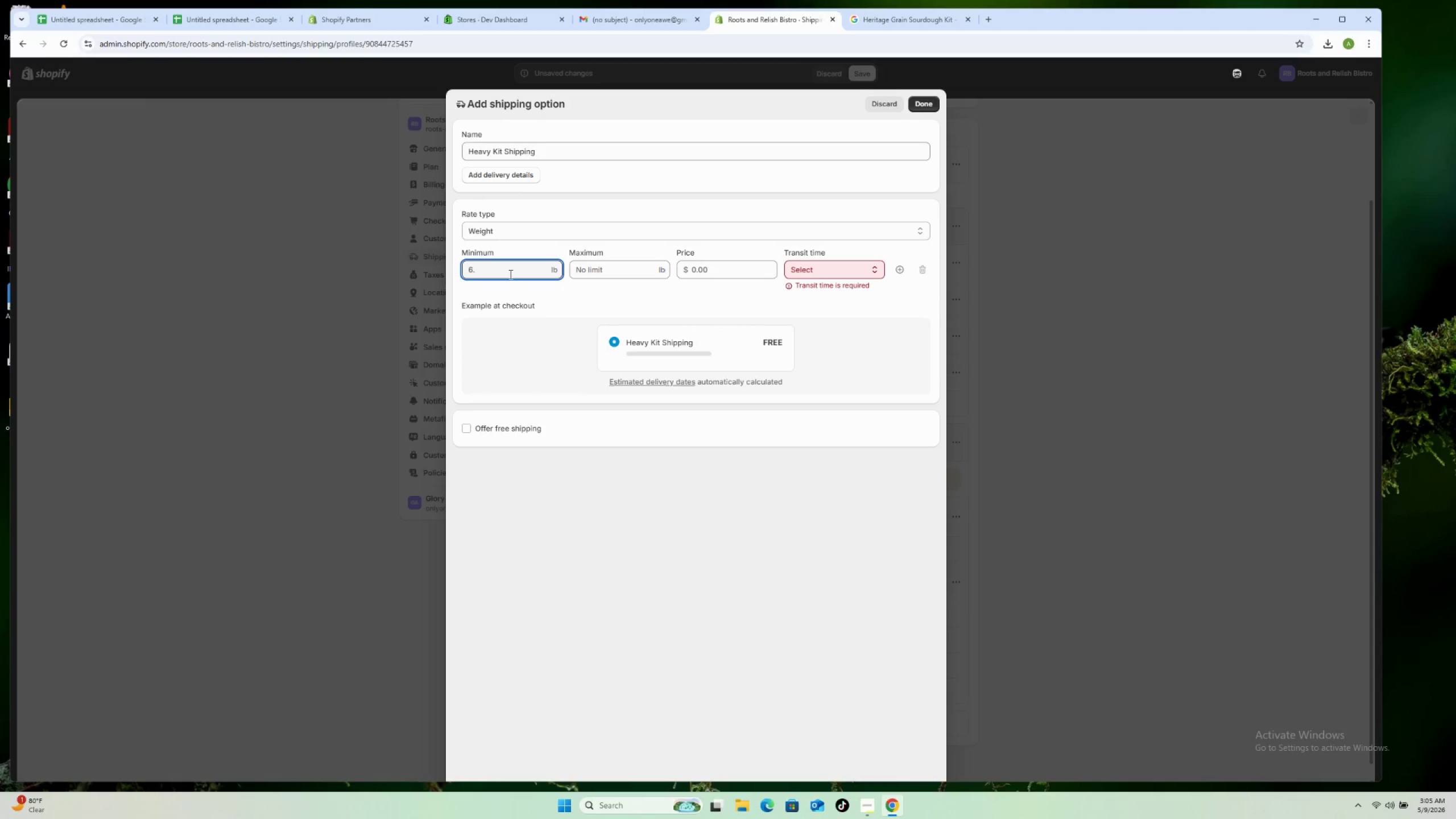 
key(6)
 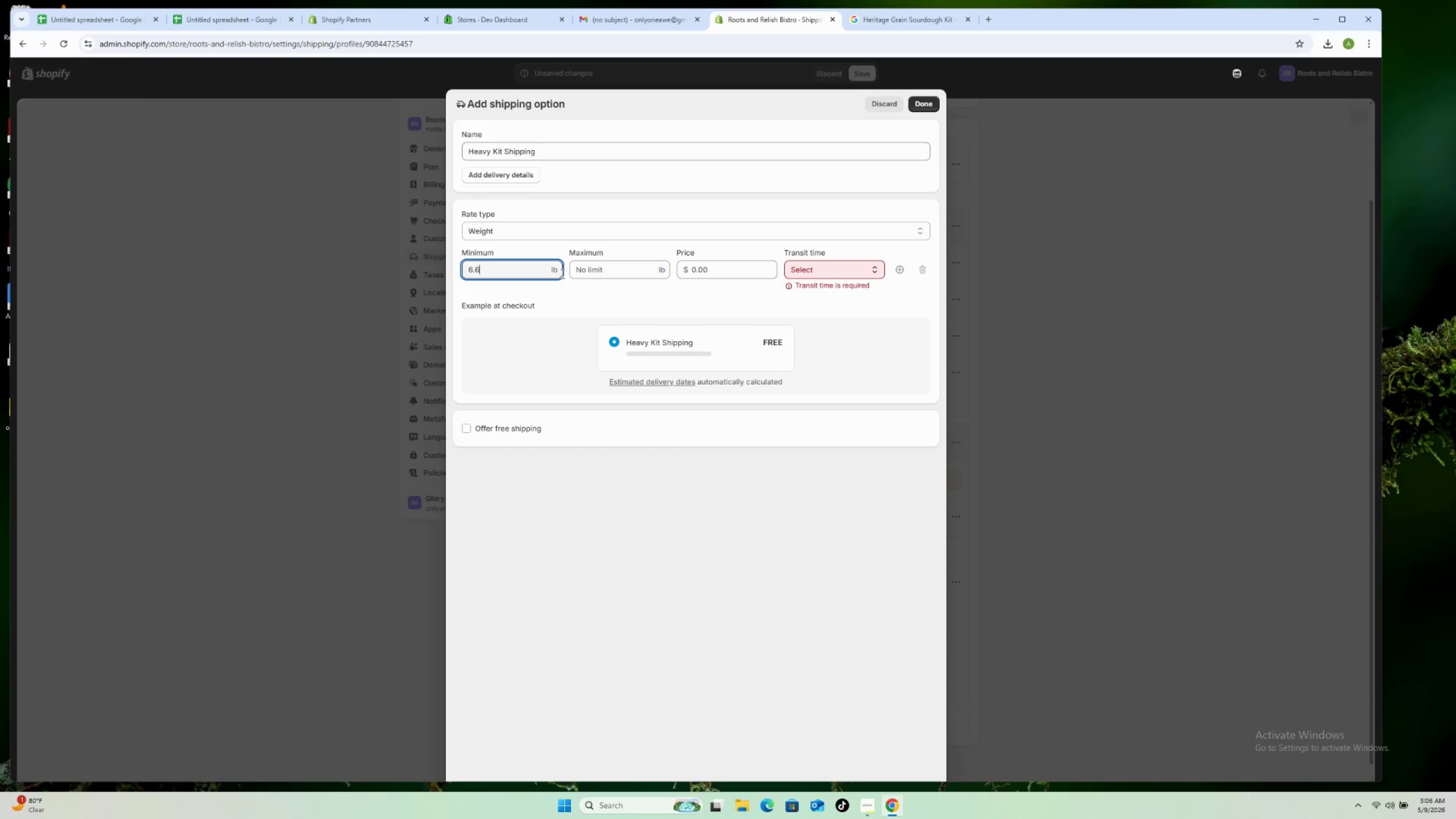 
wait(5.62)
 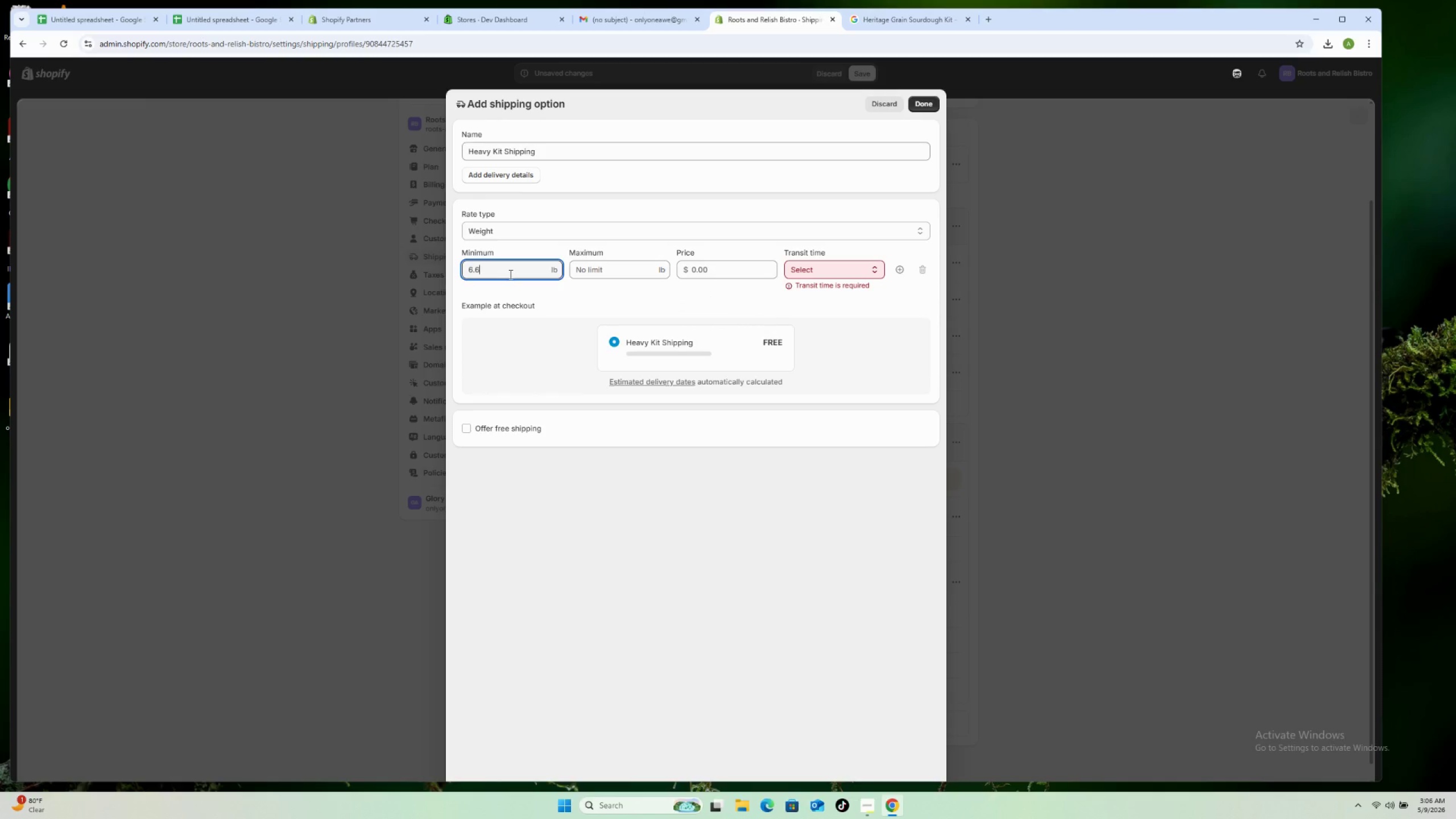 
left_click([739, 273])
 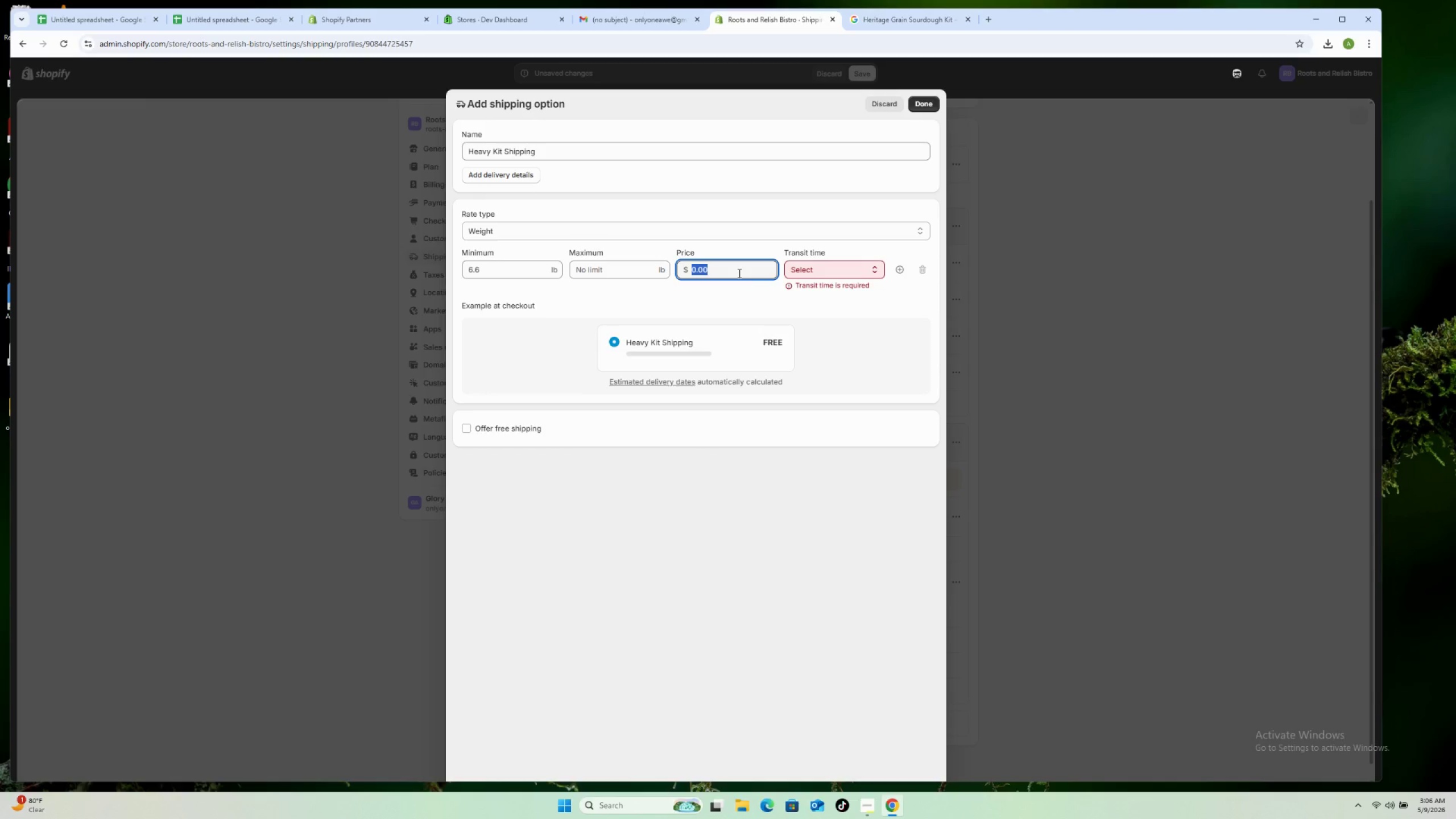 
type(14.99)
 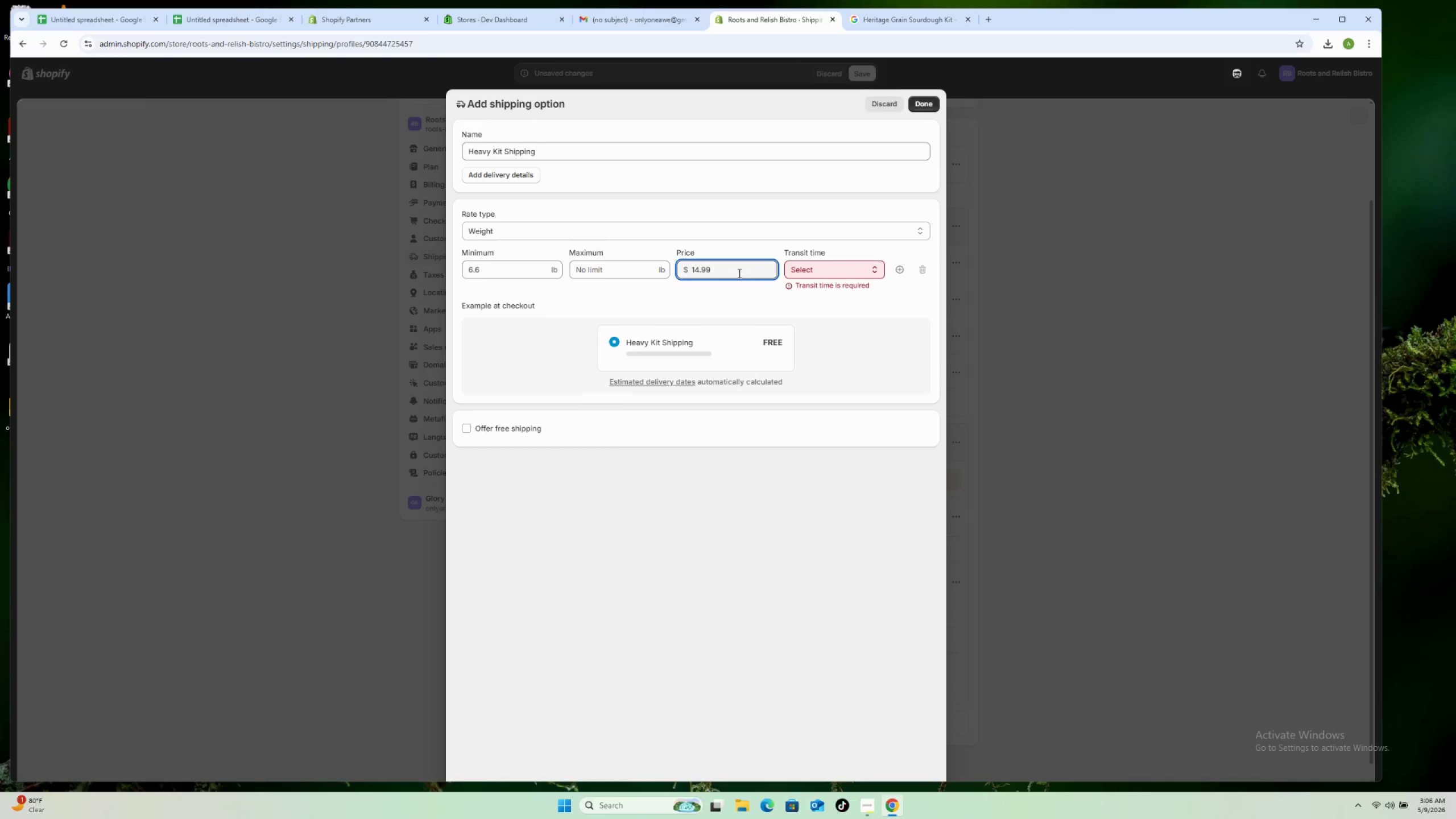 
left_click([809, 265])
 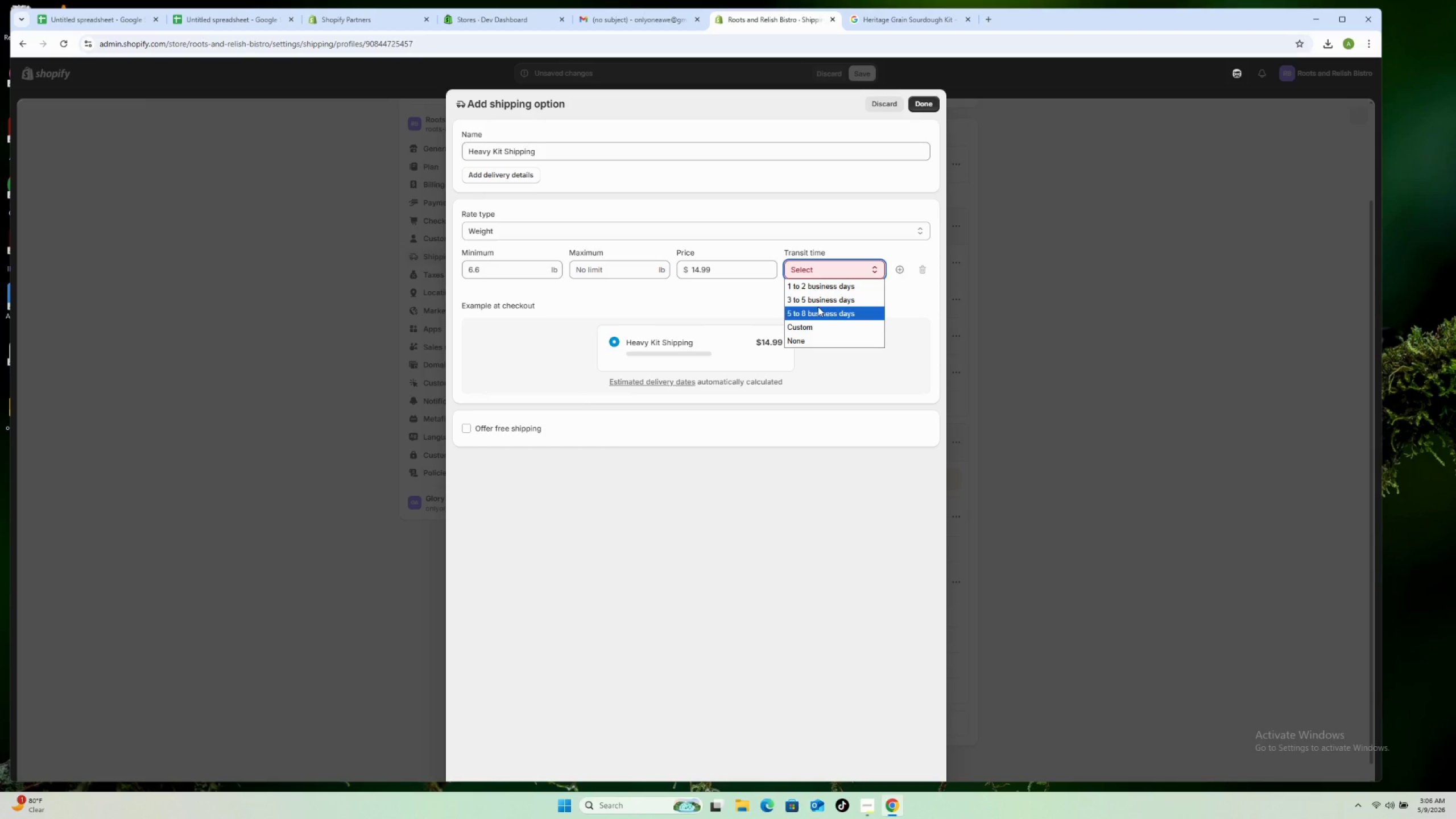 
left_click([818, 301])
 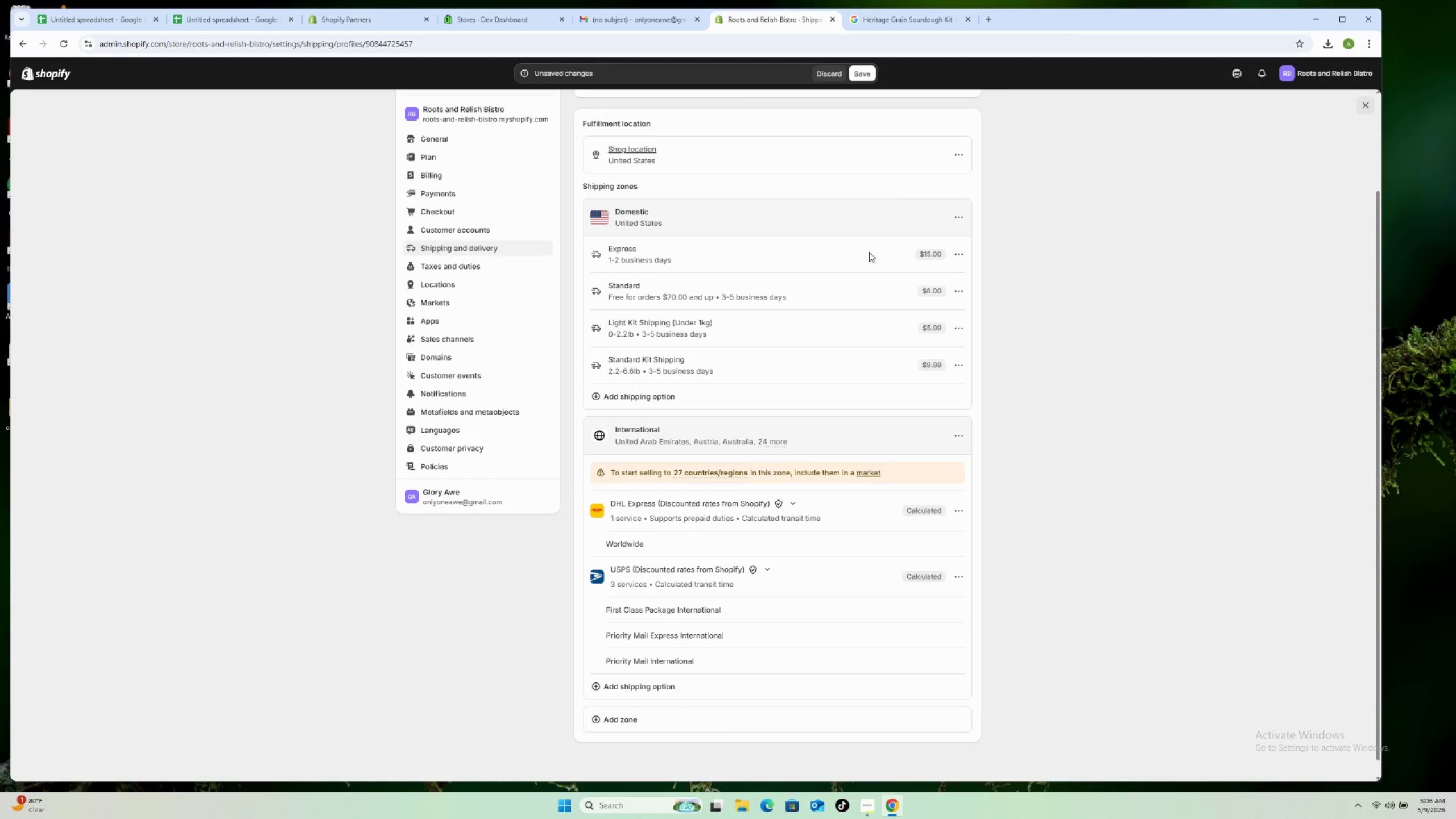 
left_click([861, 75])
 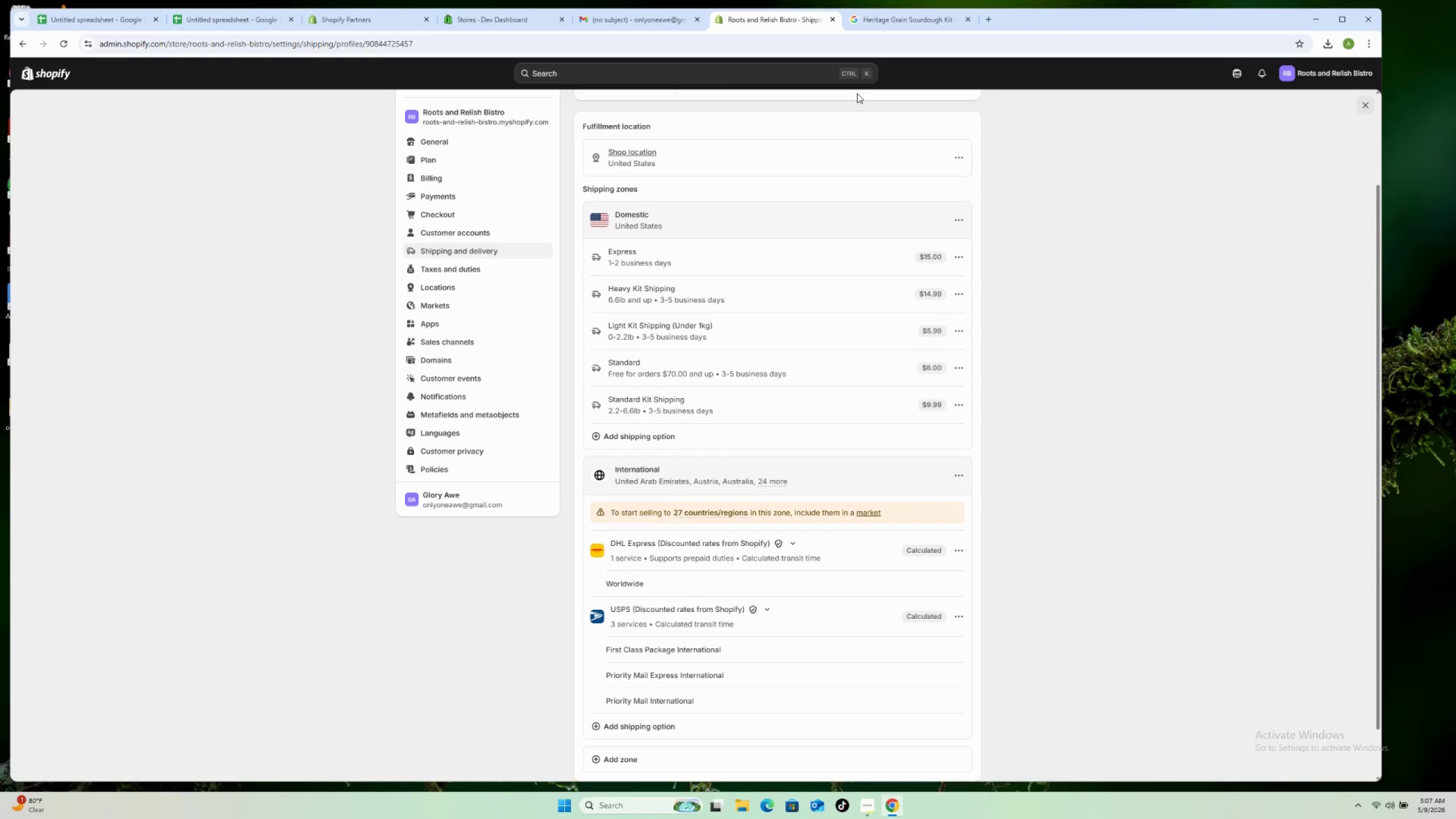 
wait(91.69)
 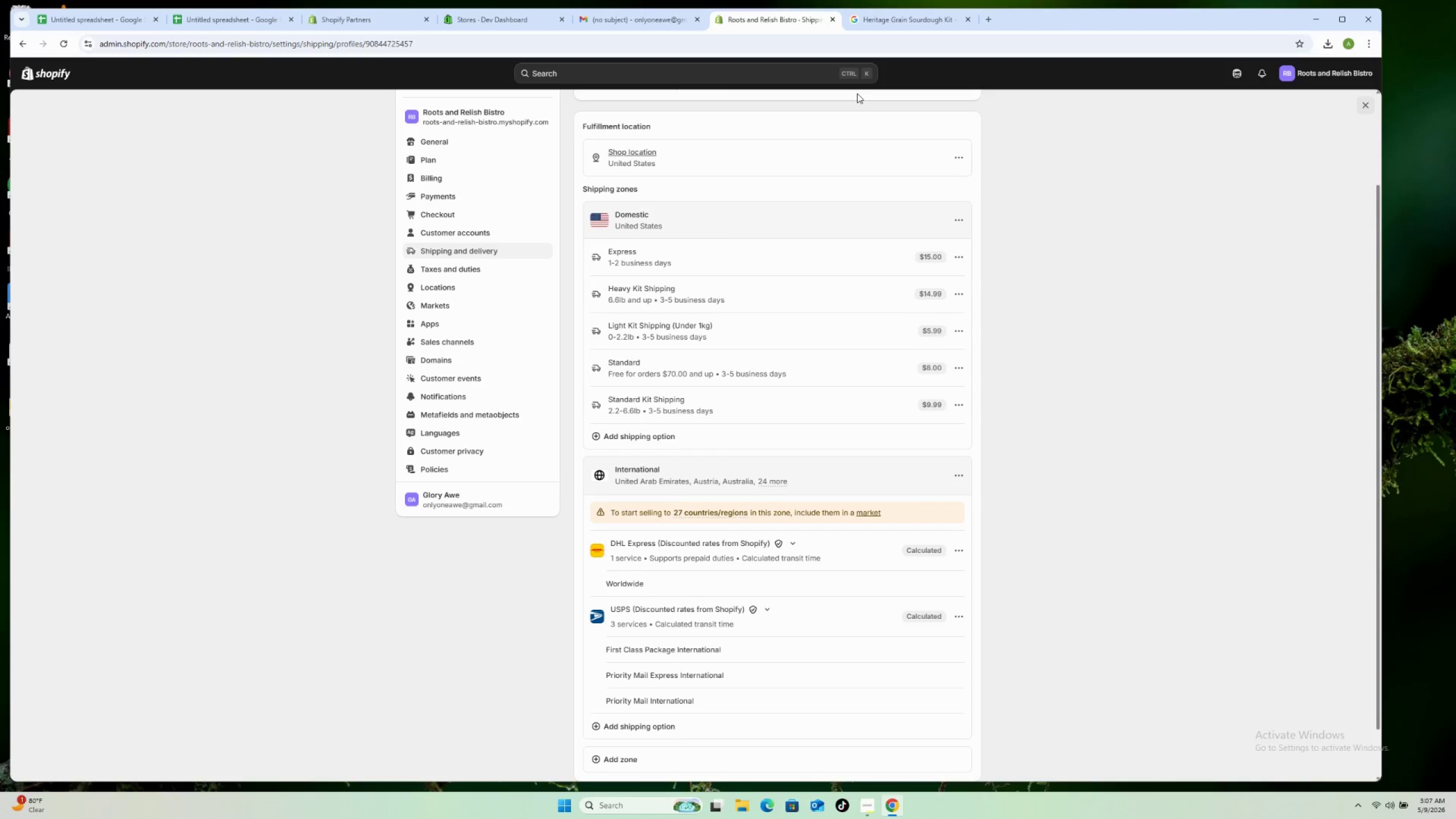 
left_click([1048, 175])
 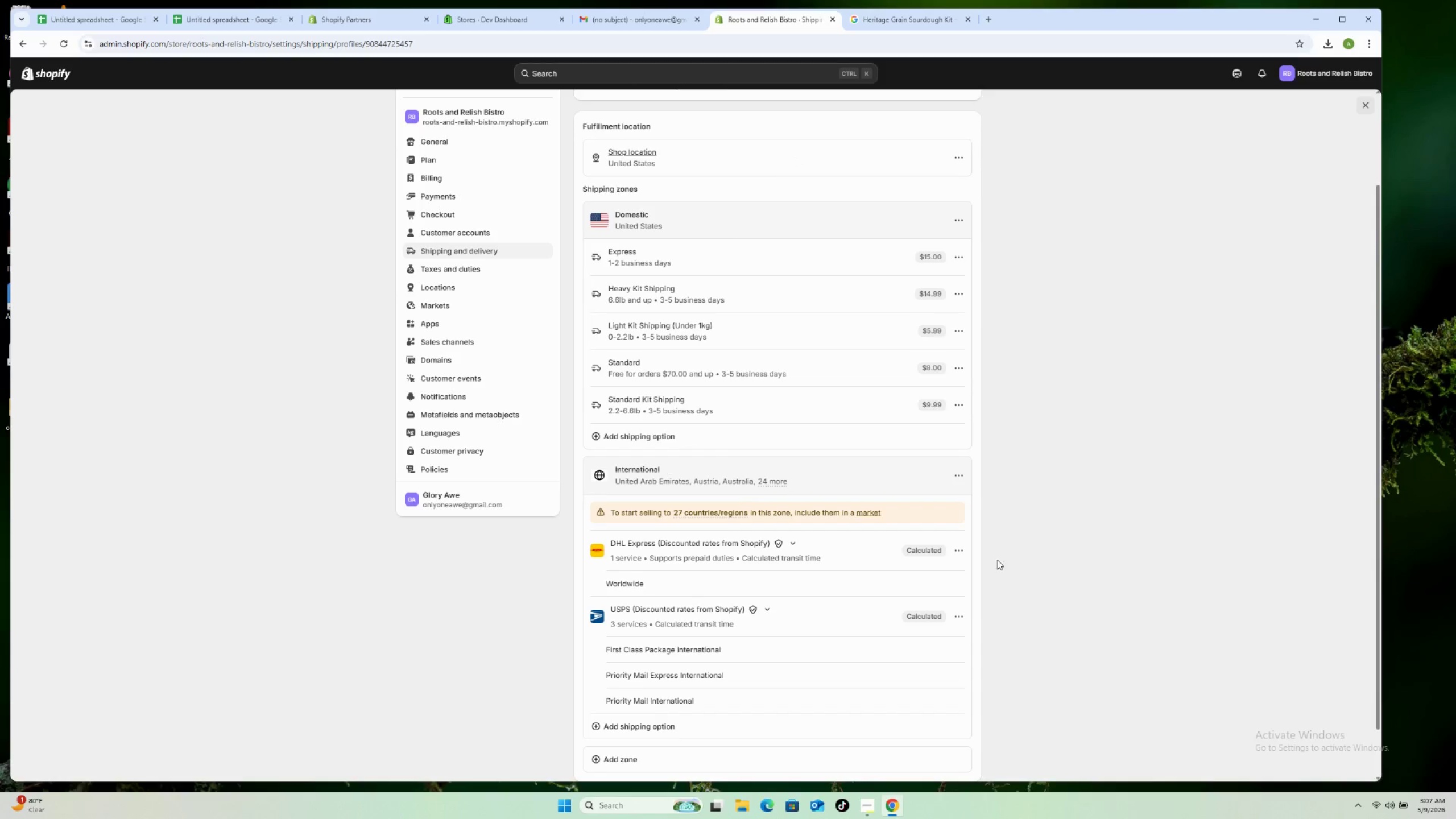 
left_click([870, 803])